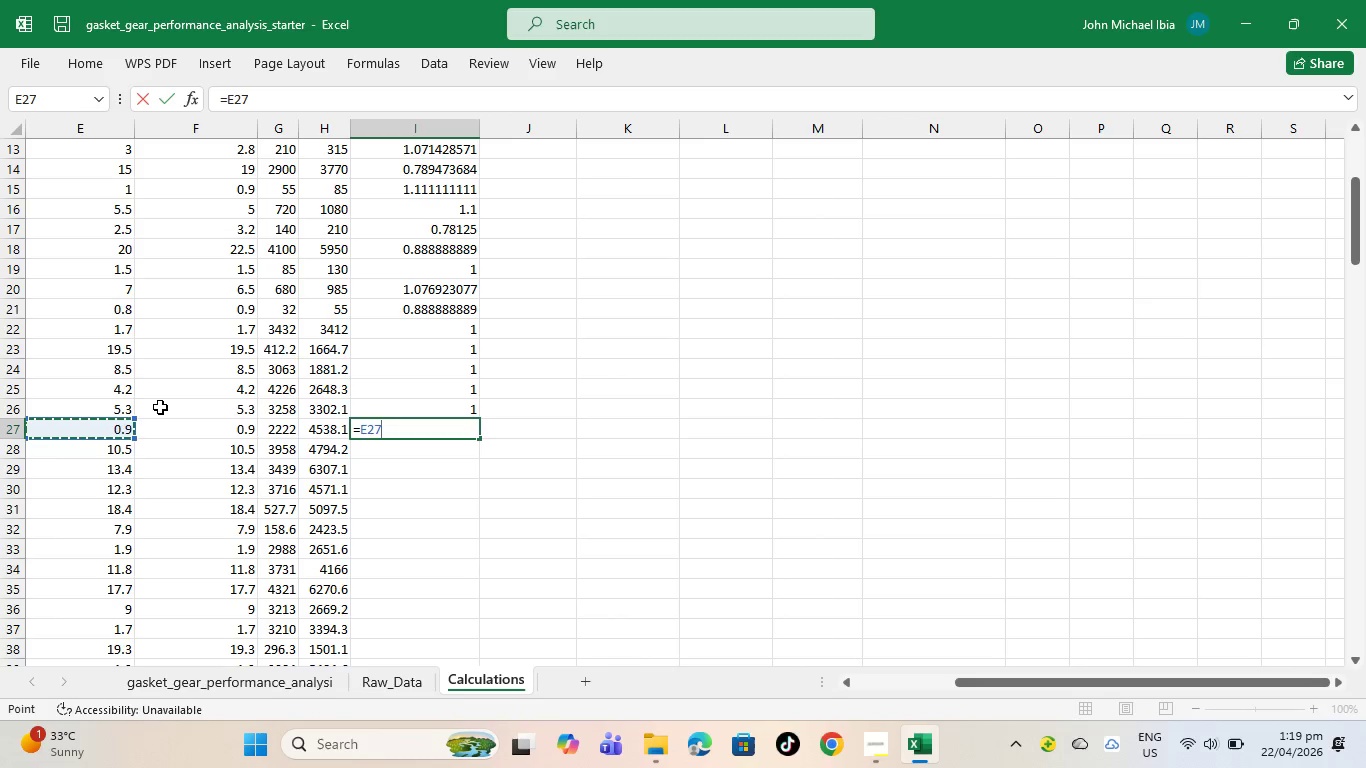 
key(Slash)
 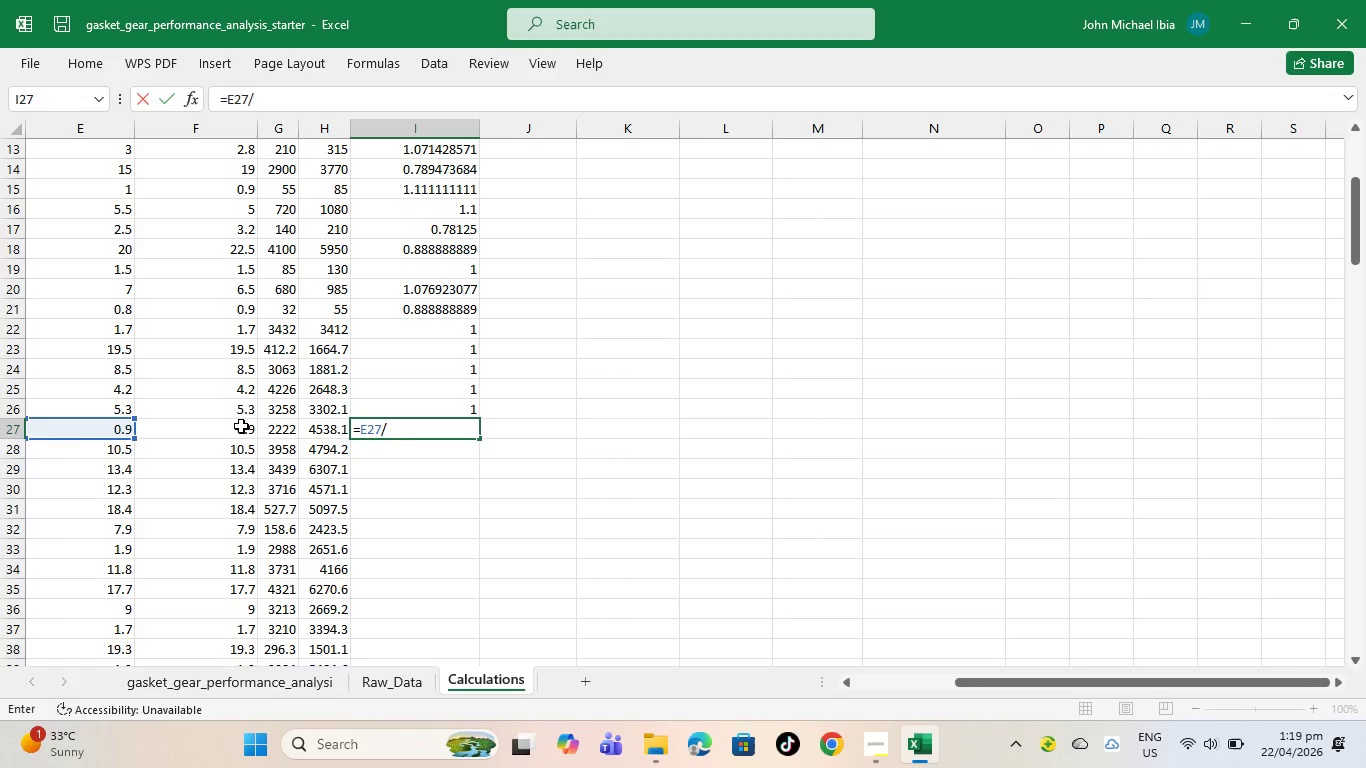 
left_click([241, 426])
 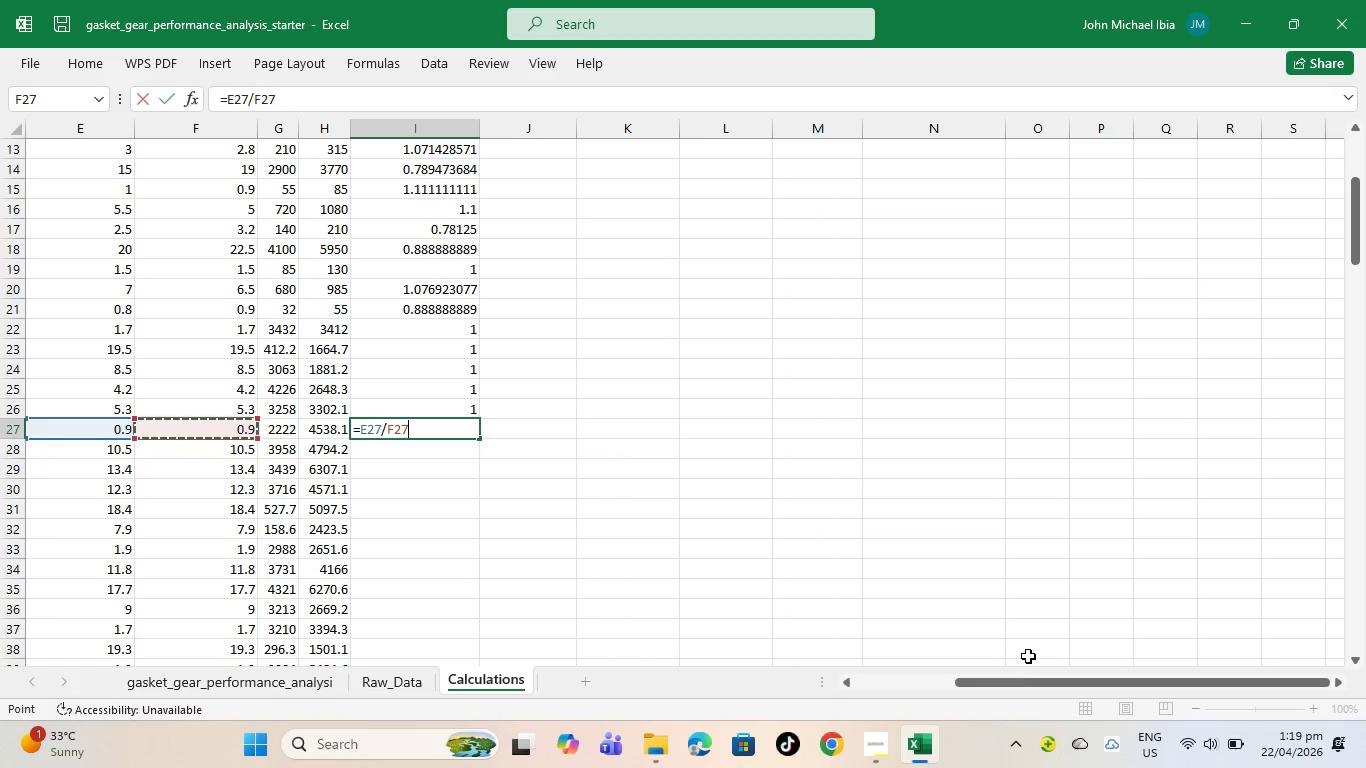 
key(Enter)
 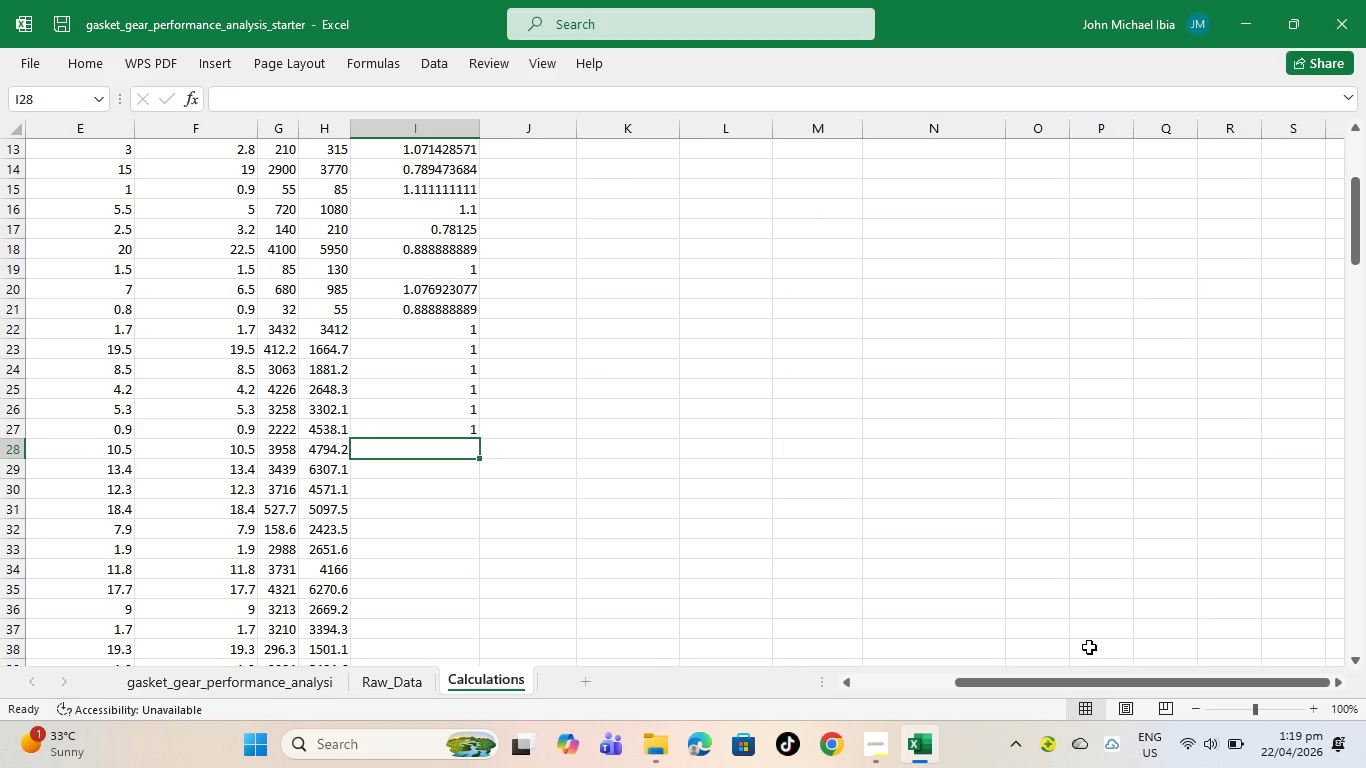 
key(Equal)
 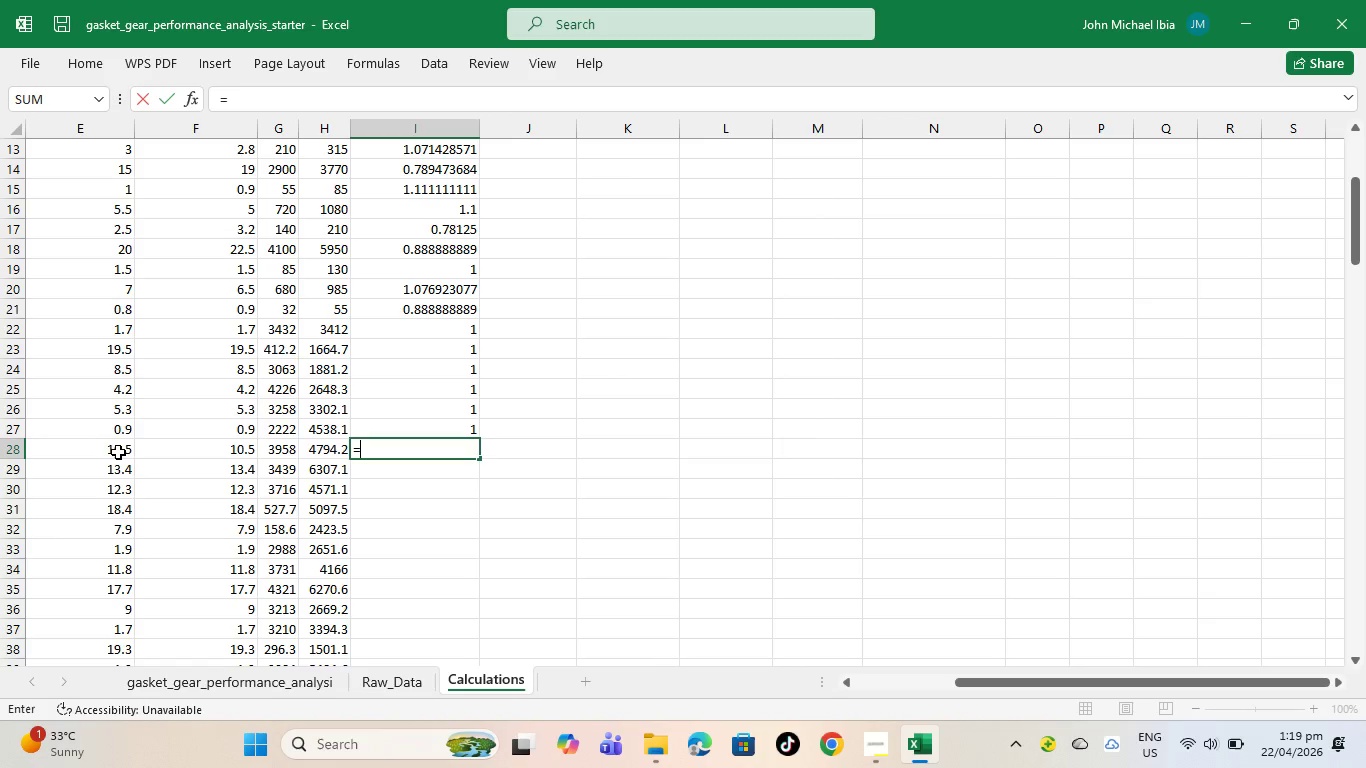 
left_click([118, 452])
 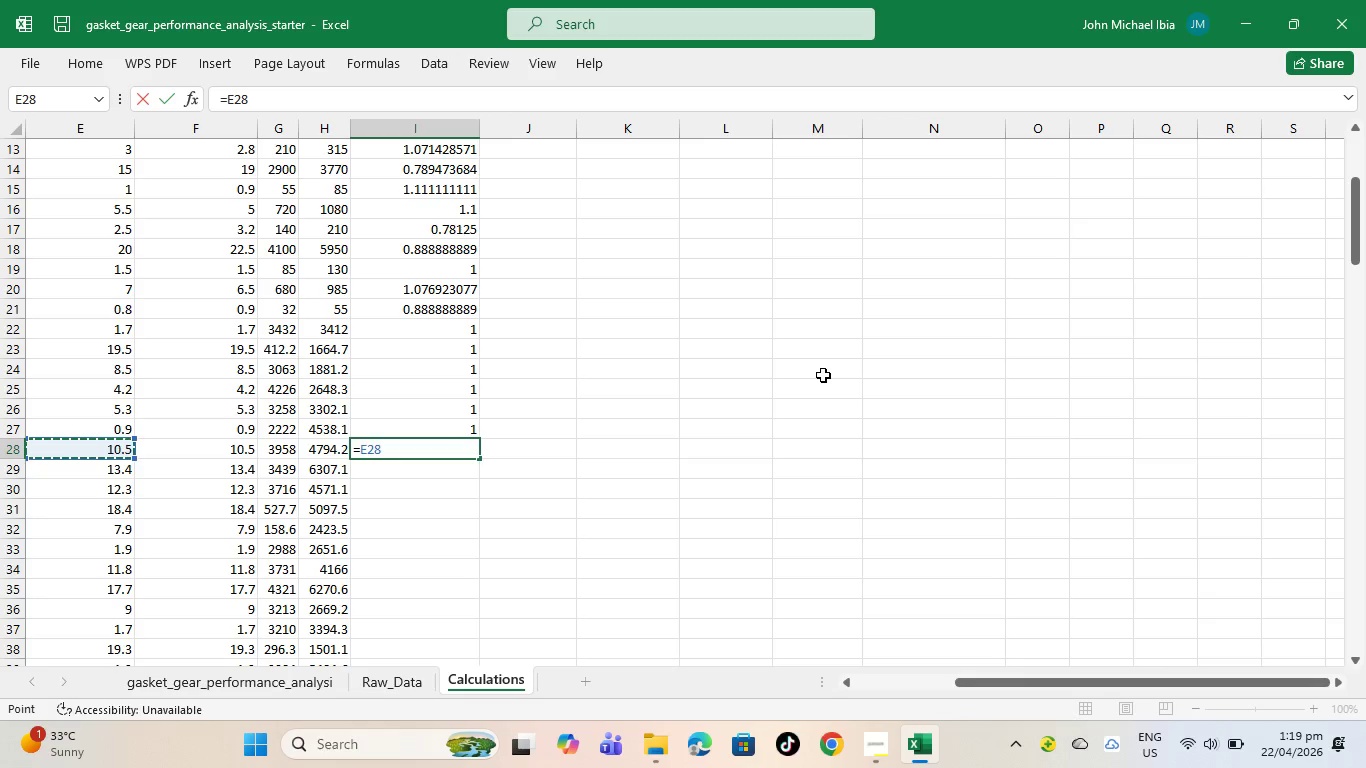 
key(Slash)
 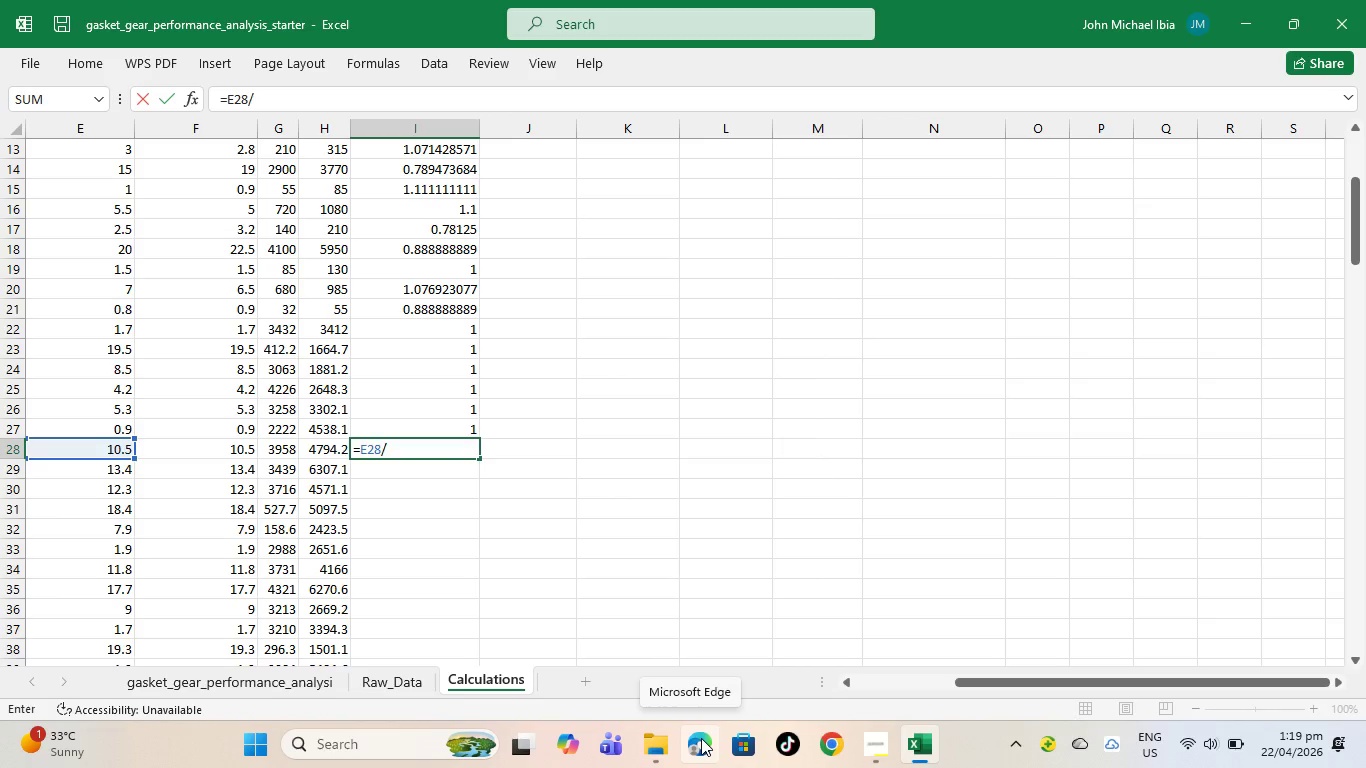 
wait(8.73)
 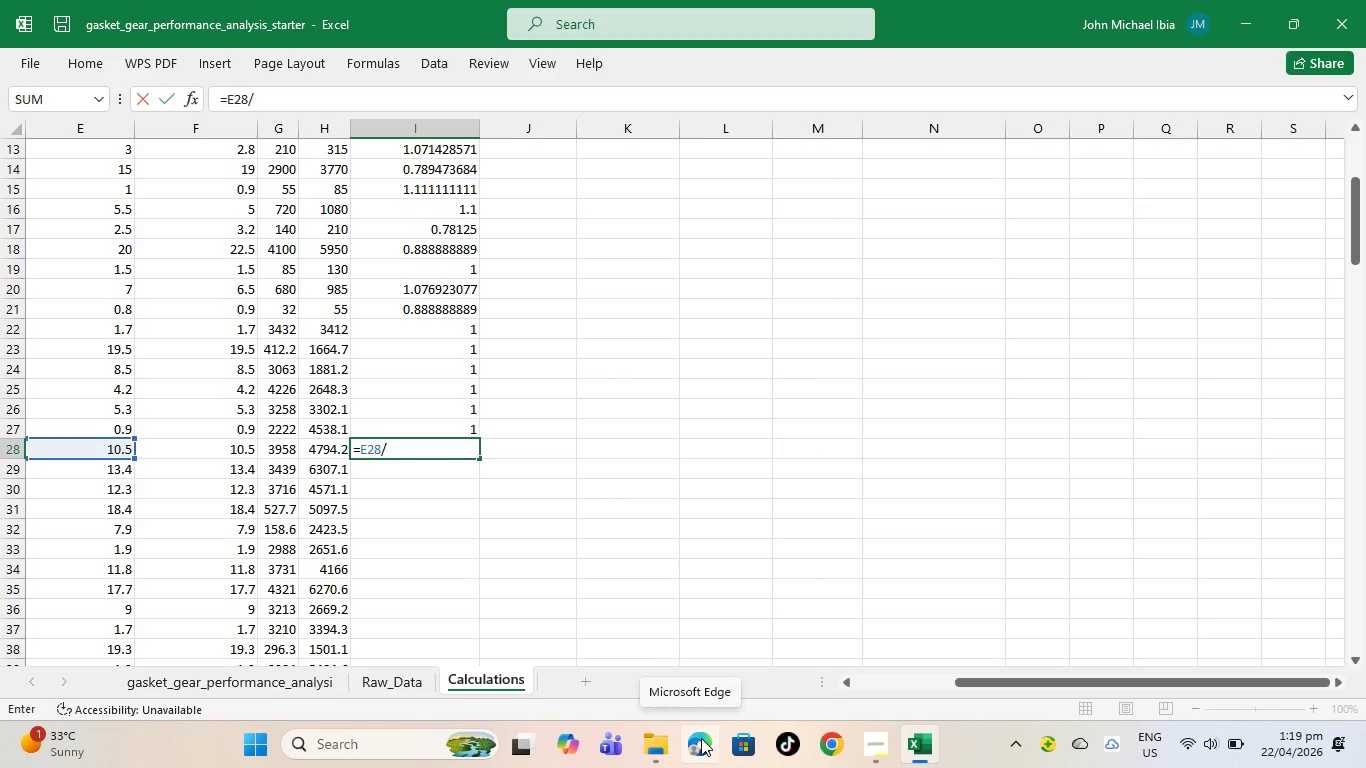 
left_click([250, 454])
 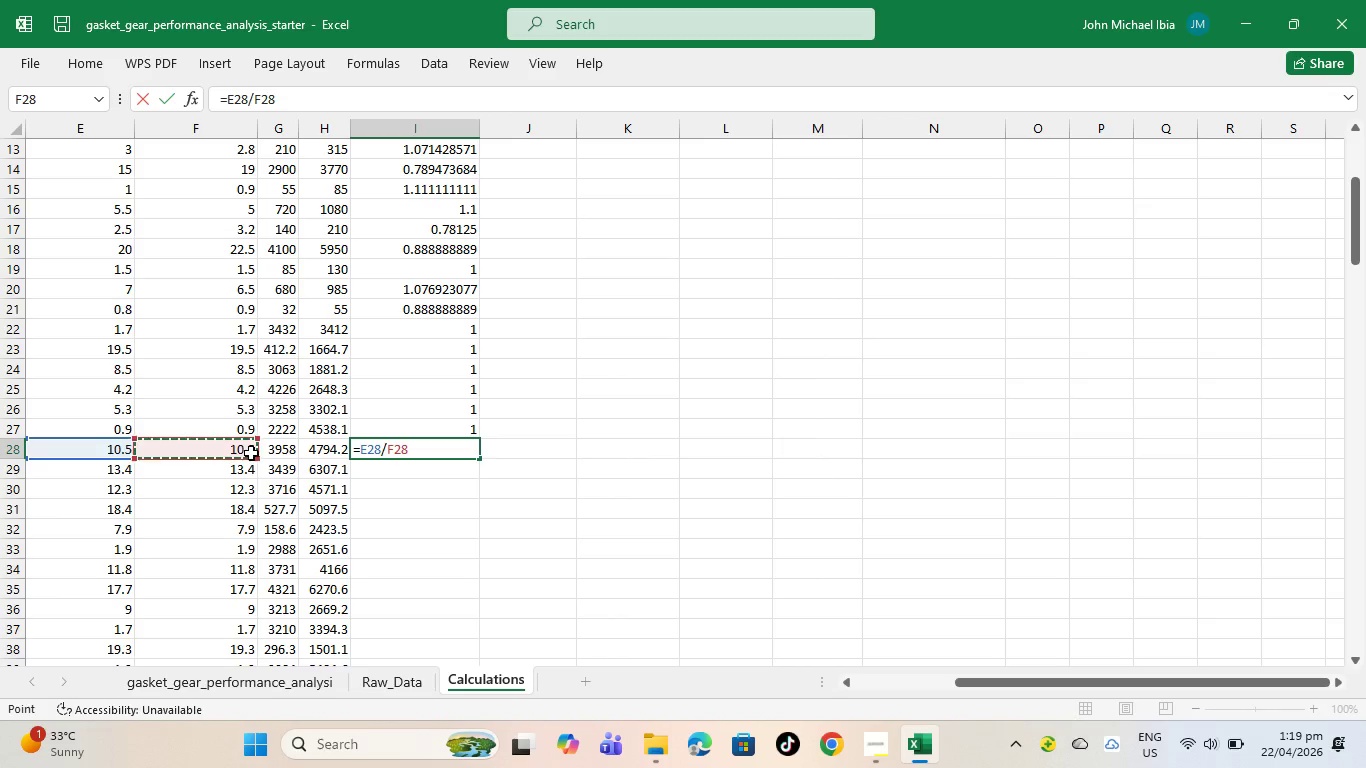 
left_click([251, 453])
 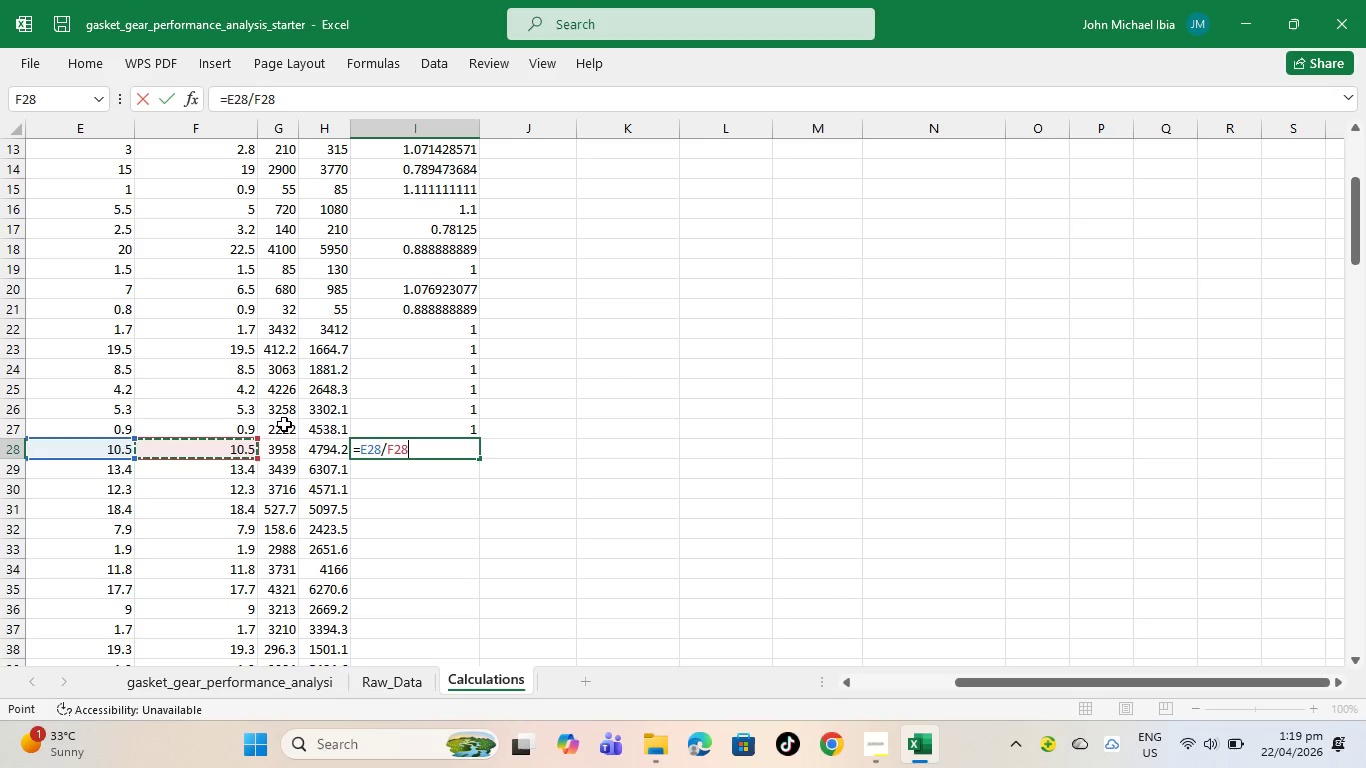 
key(Enter)
 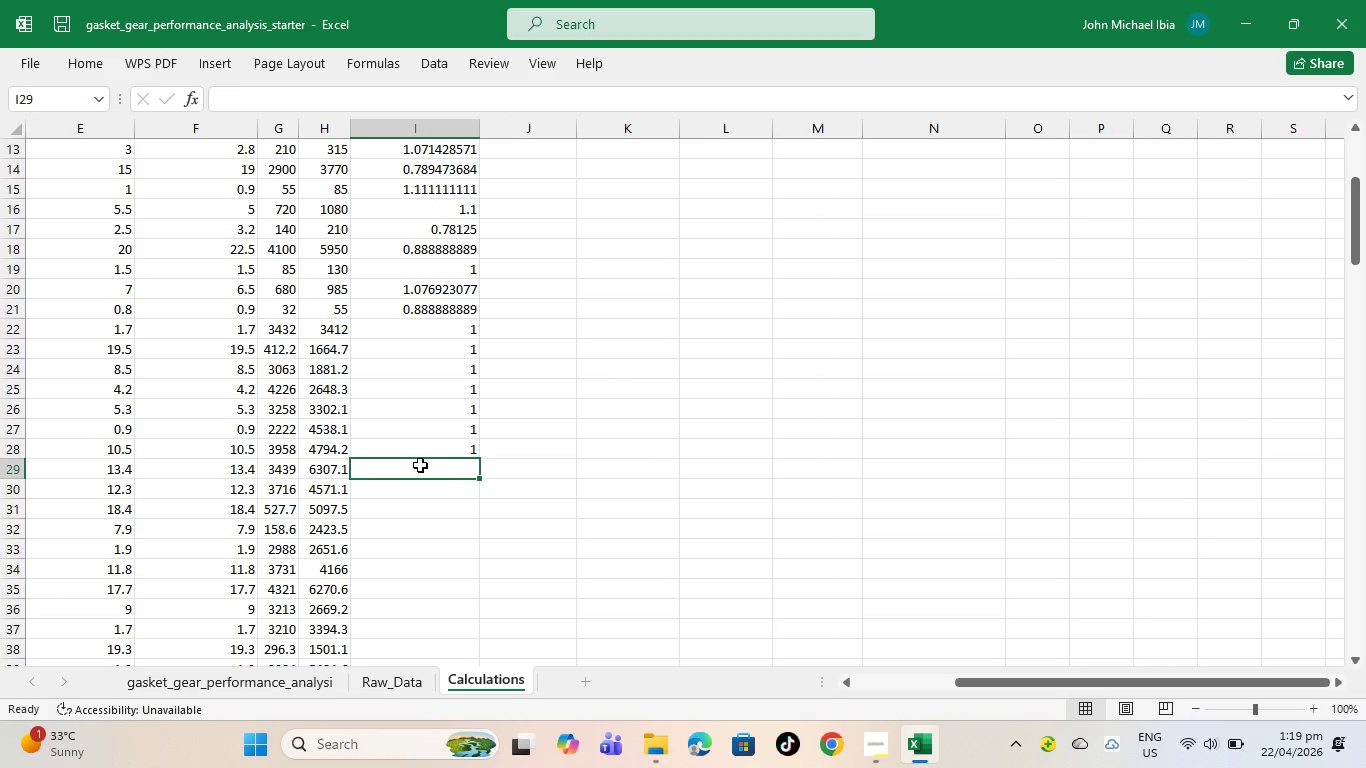 
key(Equal)
 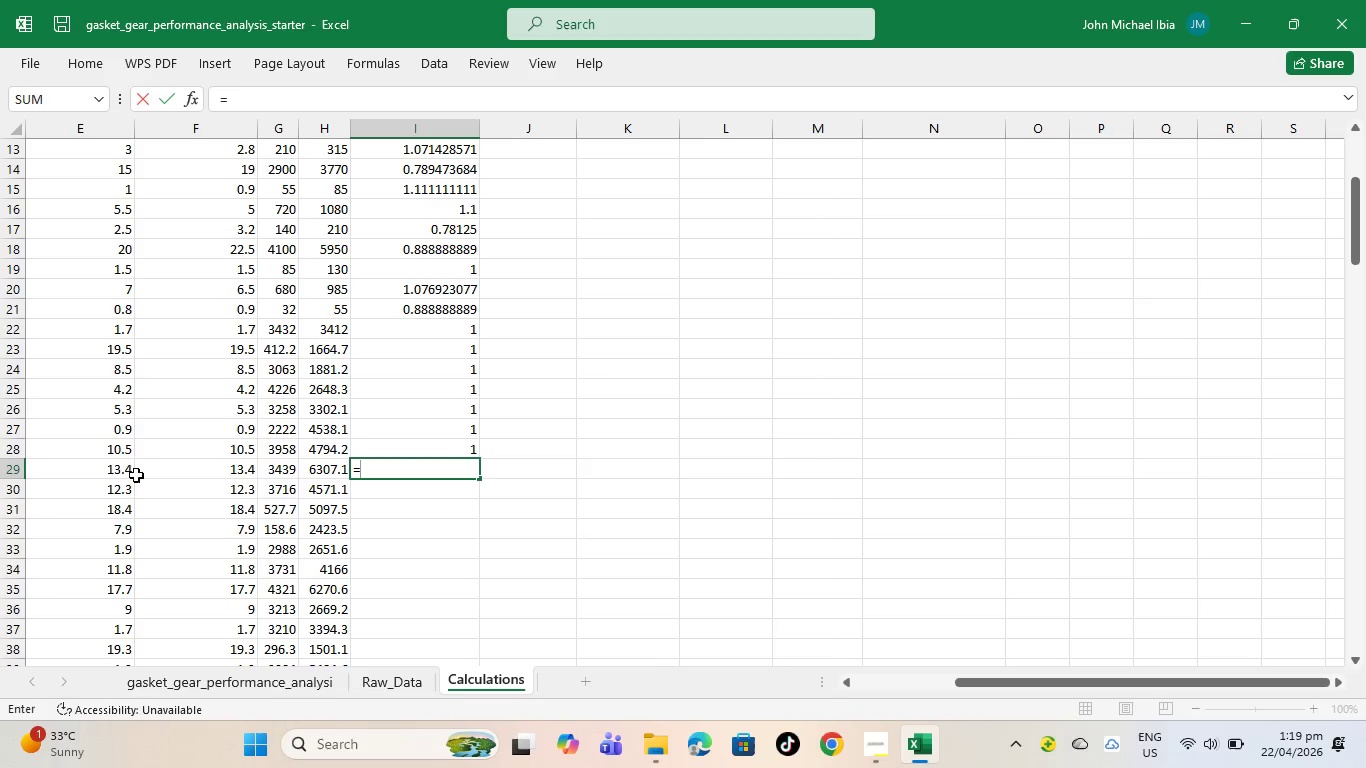 
left_click([120, 471])
 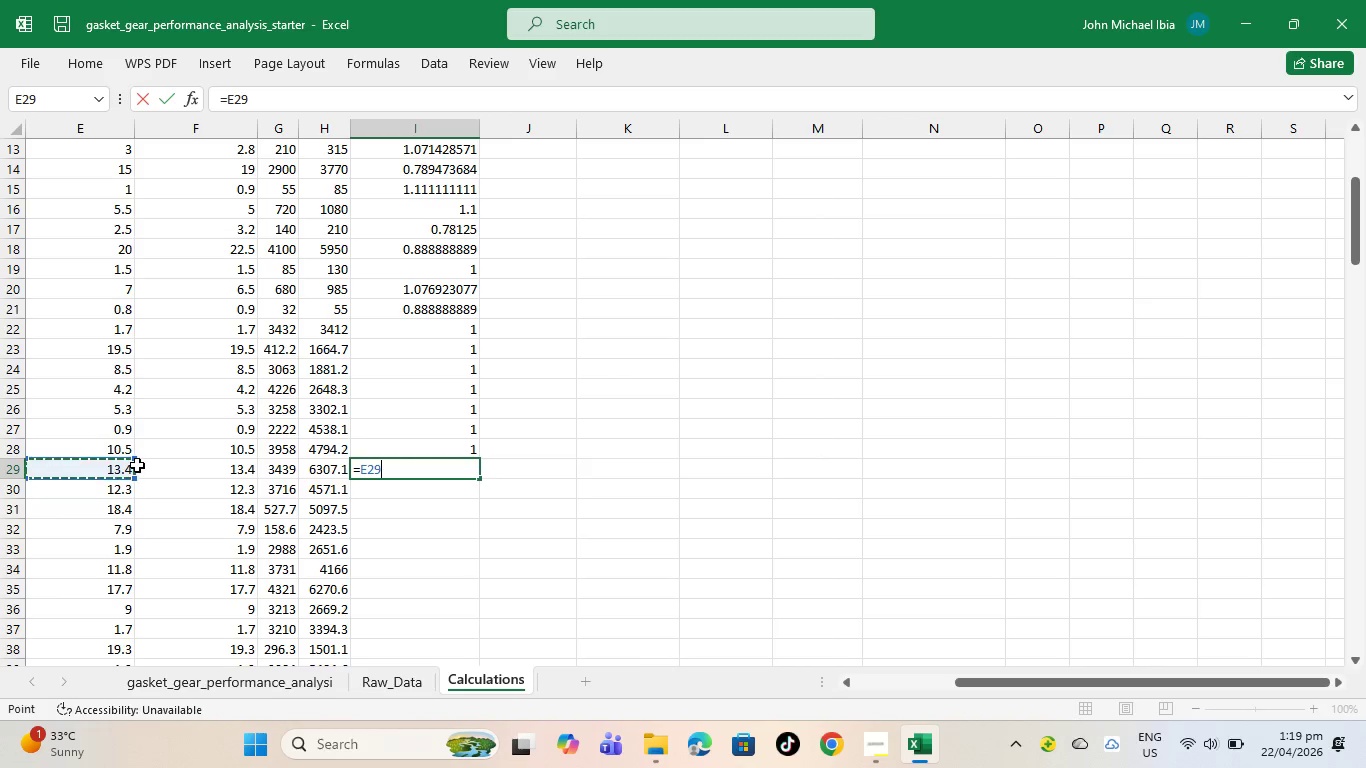 
key(Slash)
 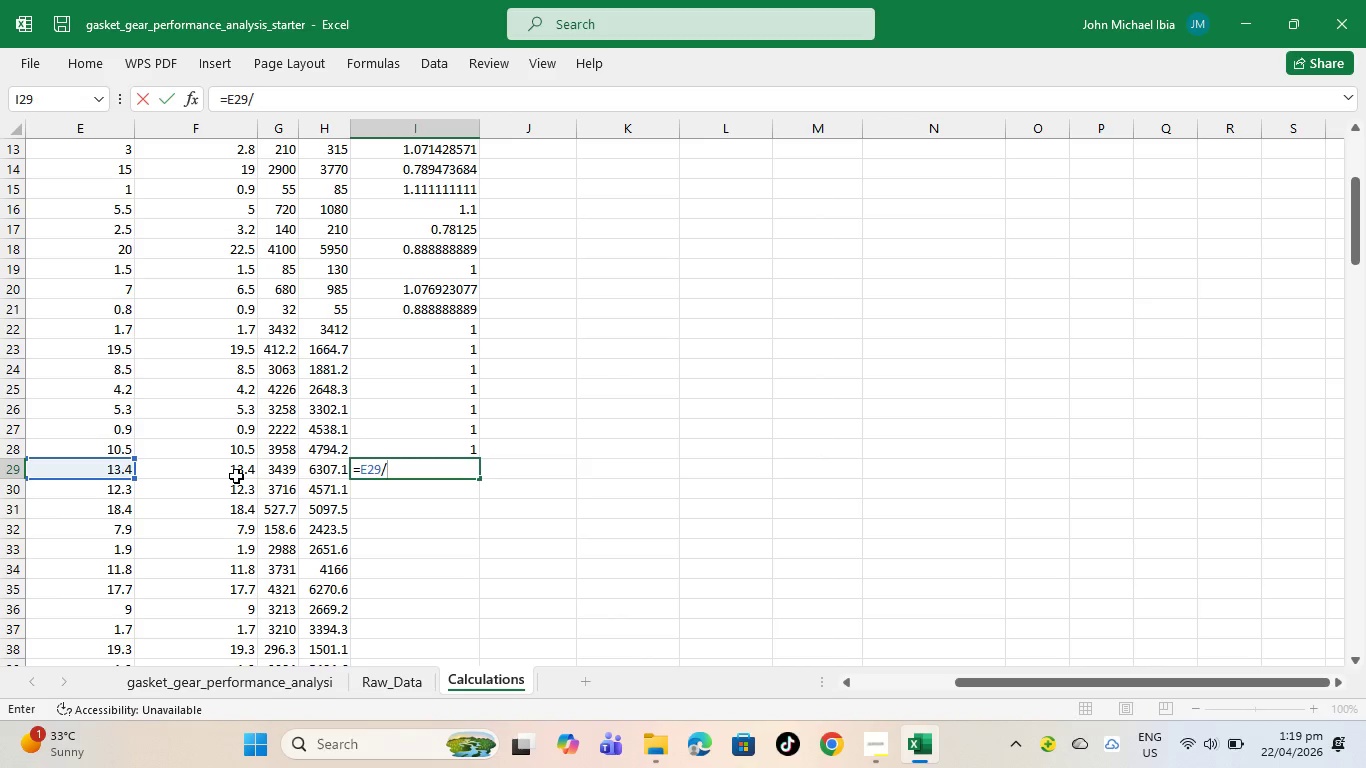 
left_click([239, 476])
 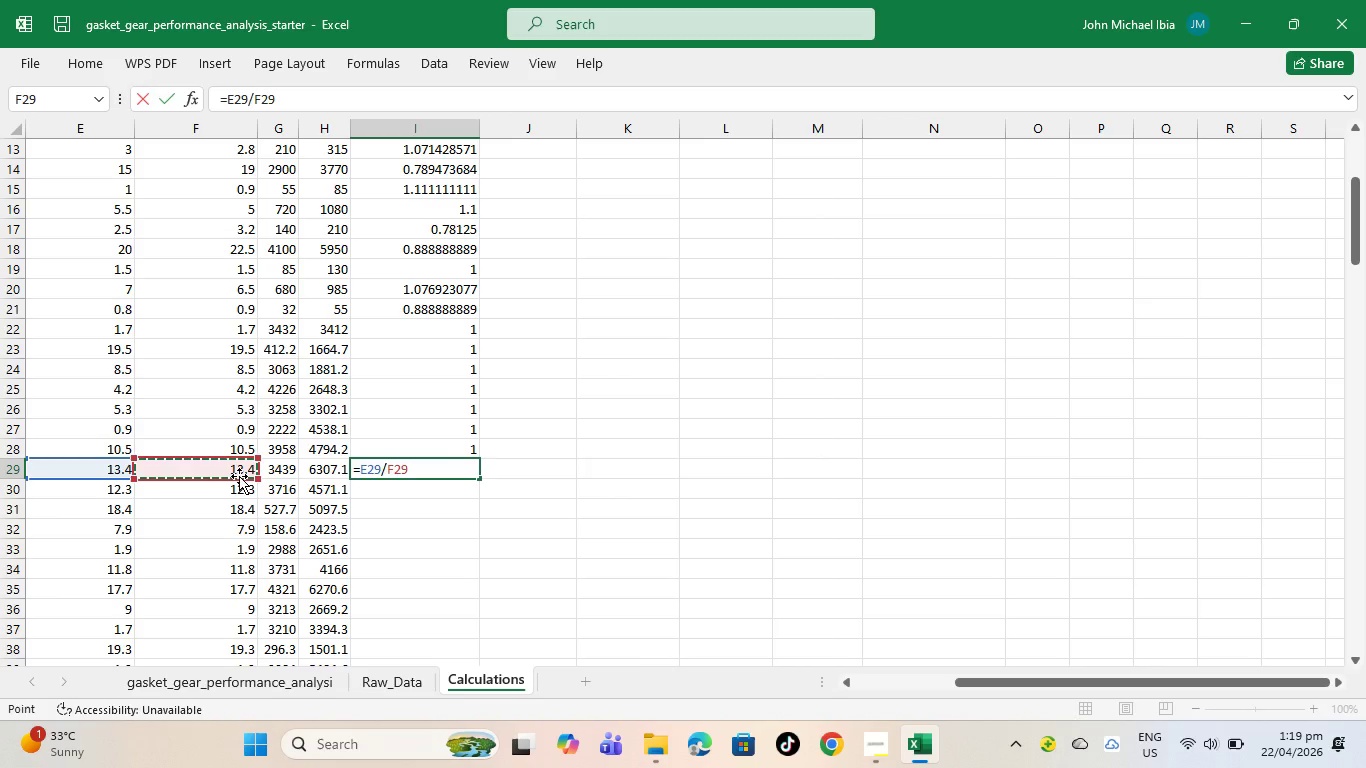 
key(Enter)
 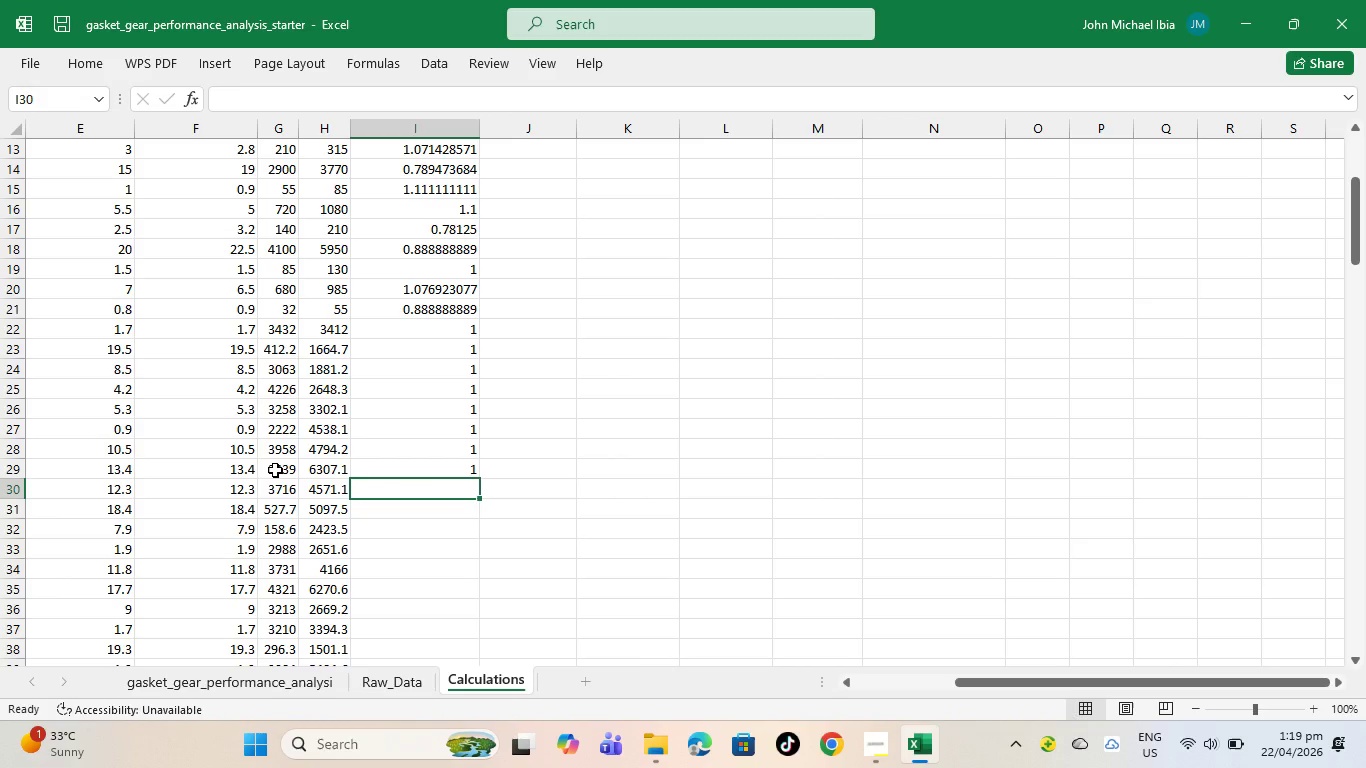 
key(Equal)
 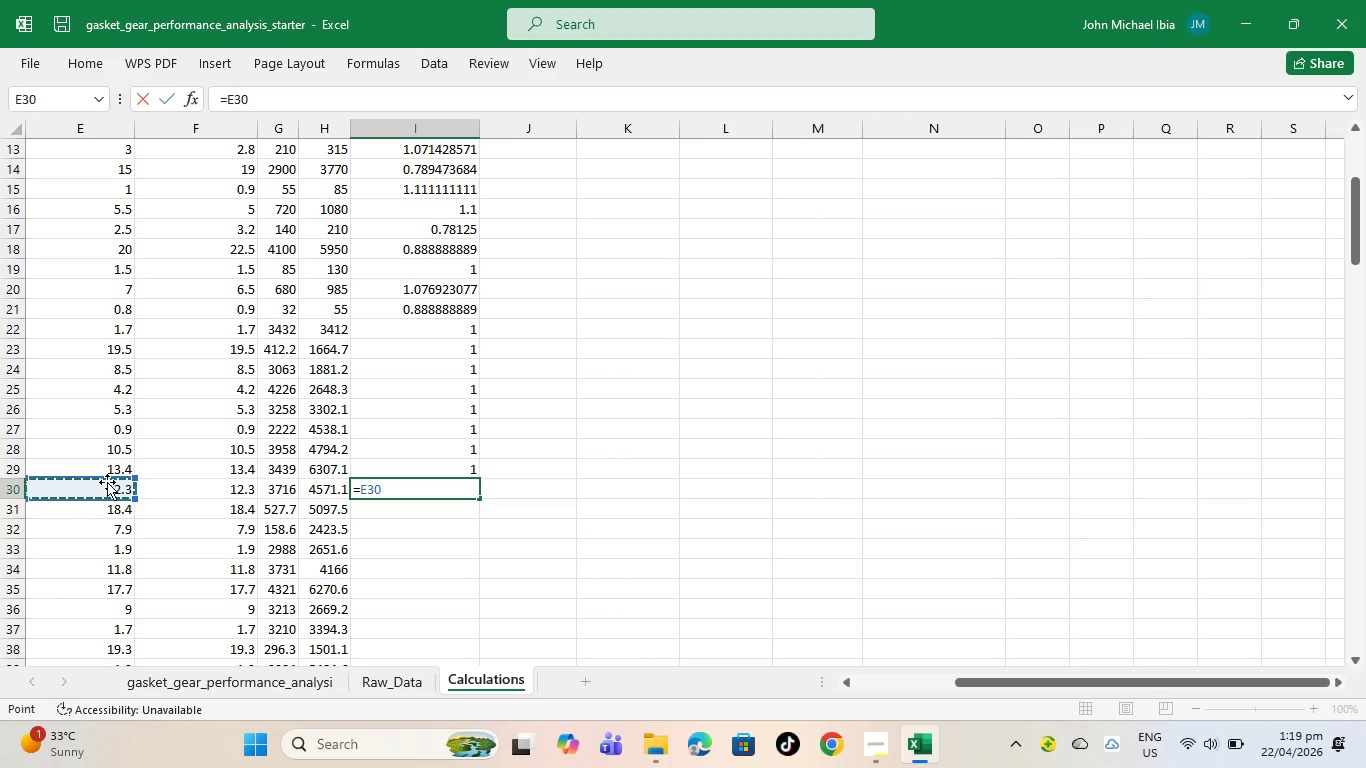 
key(Slash)
 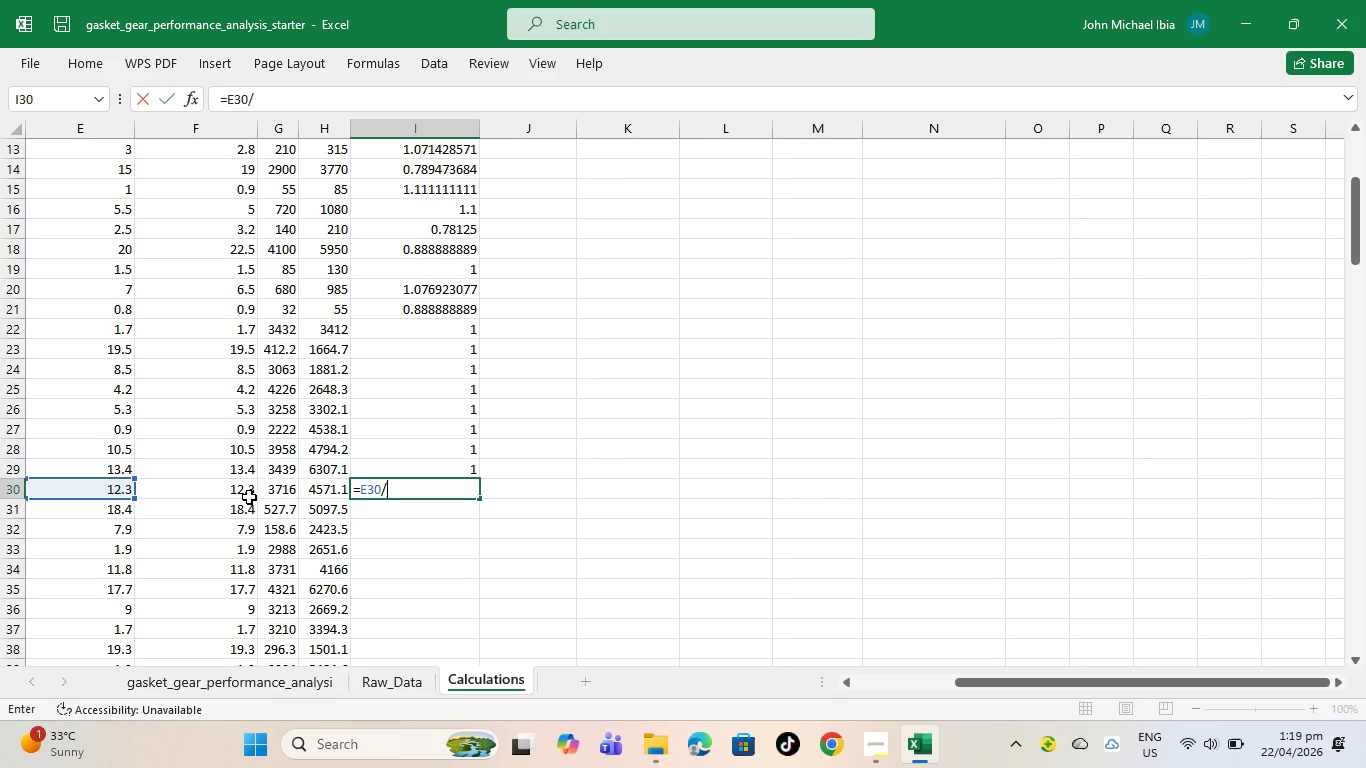 
left_click([248, 495])
 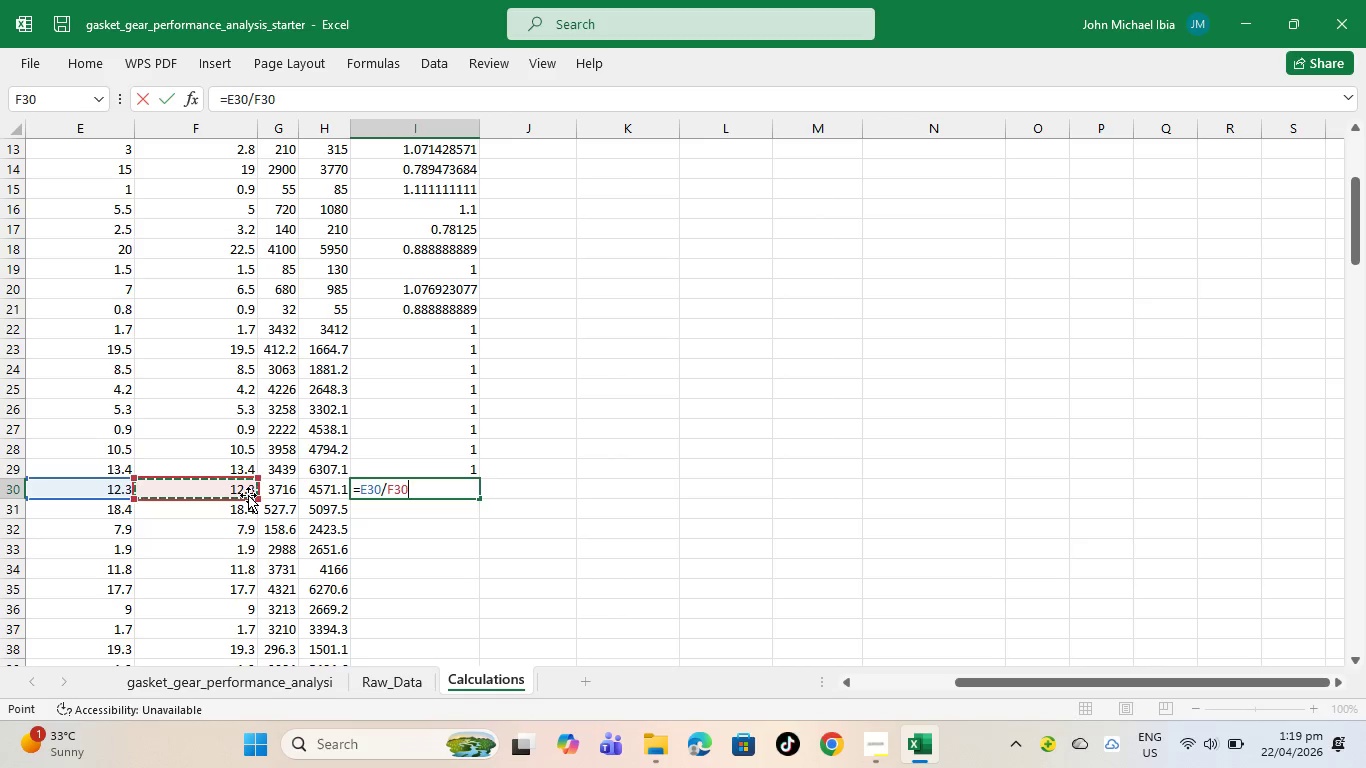 
key(Enter)
 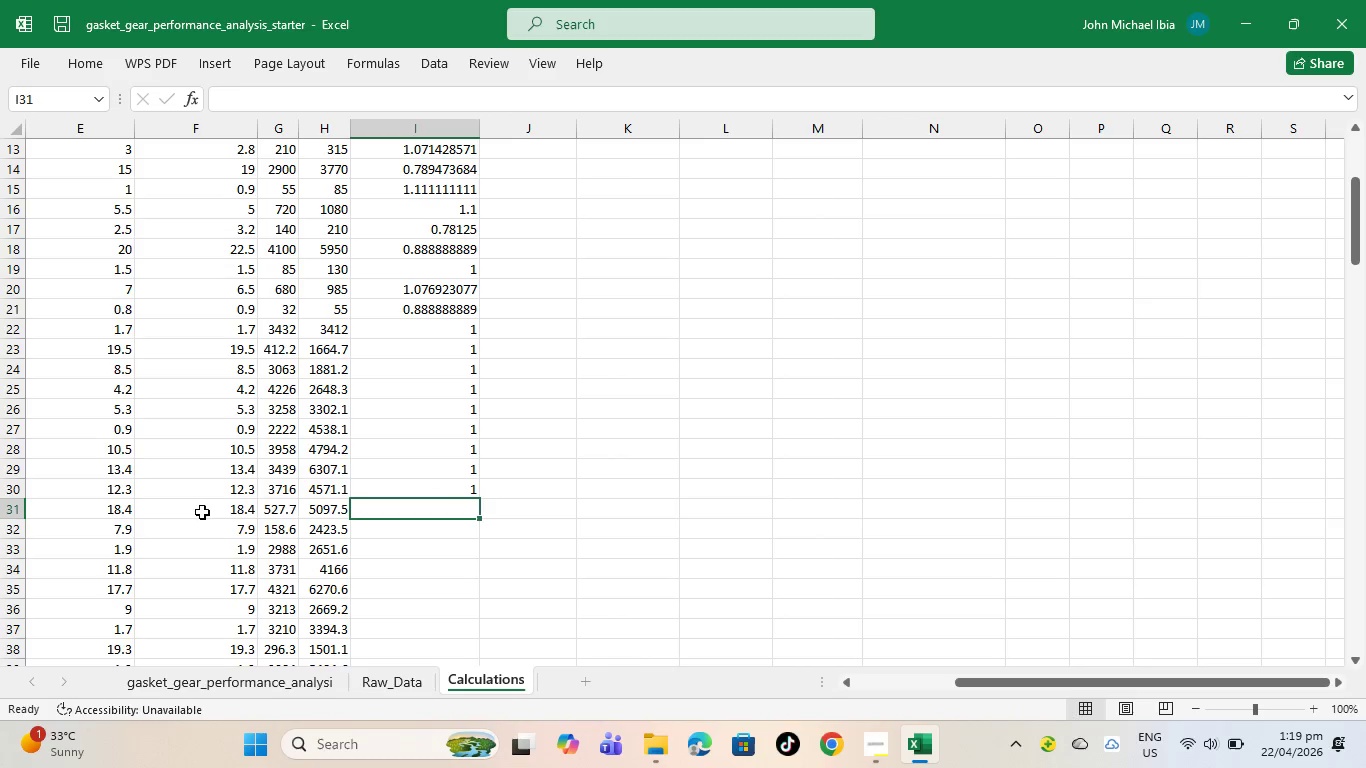 
key(Equal)
 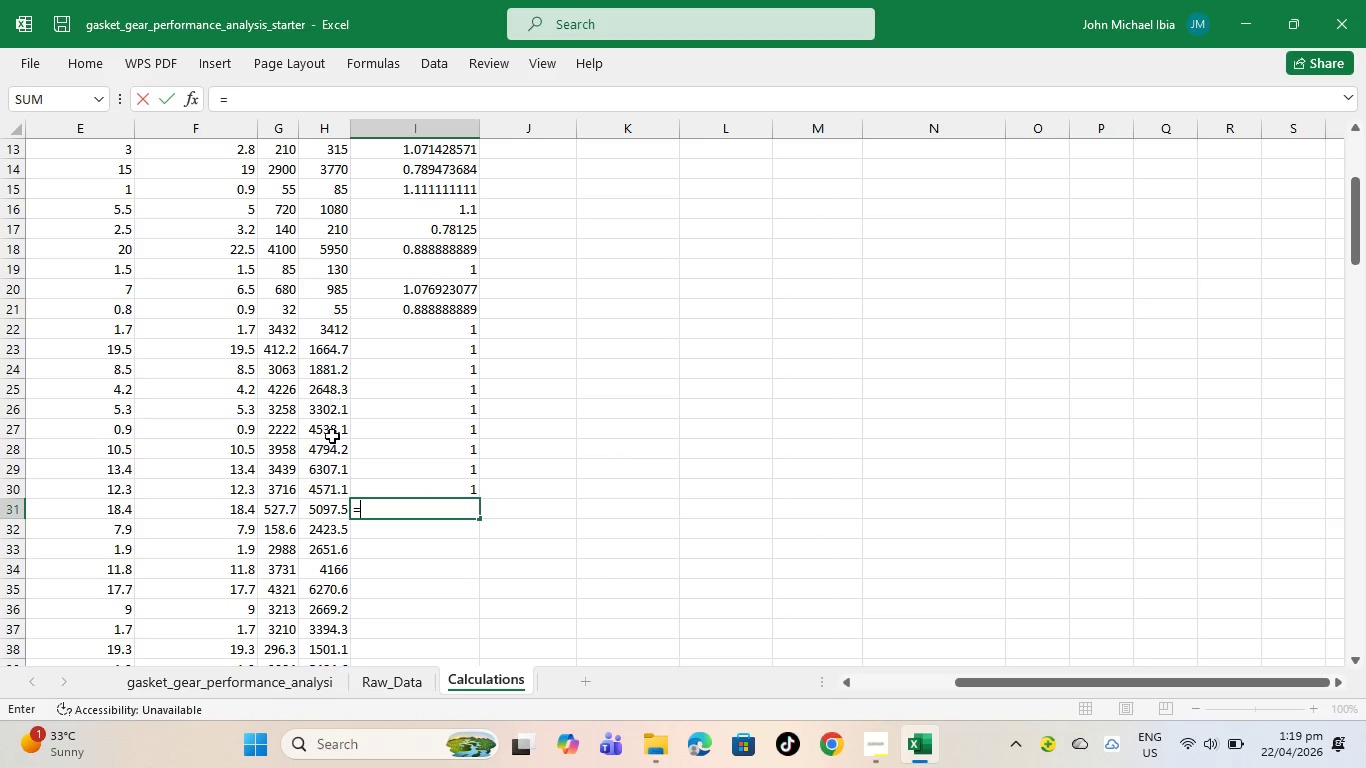 
wait(7.33)
 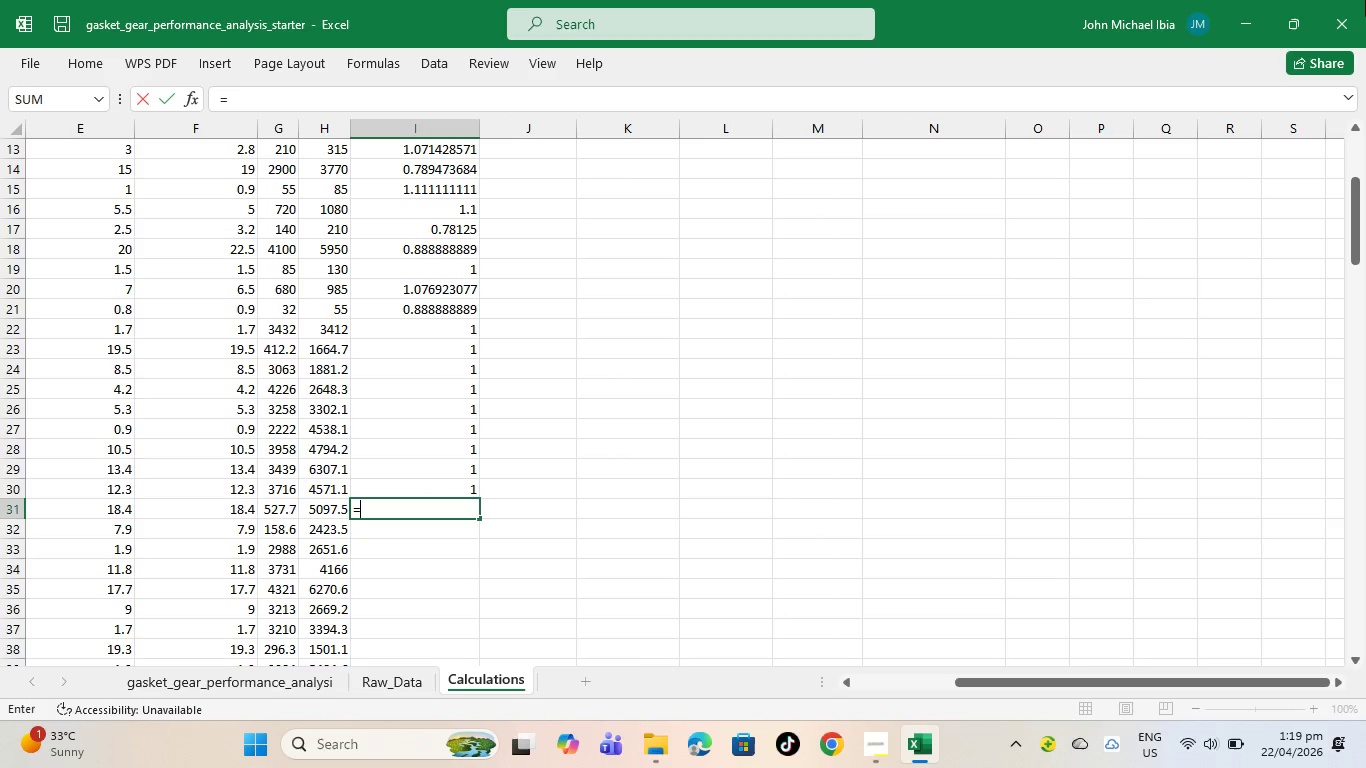 
left_click([129, 507])
 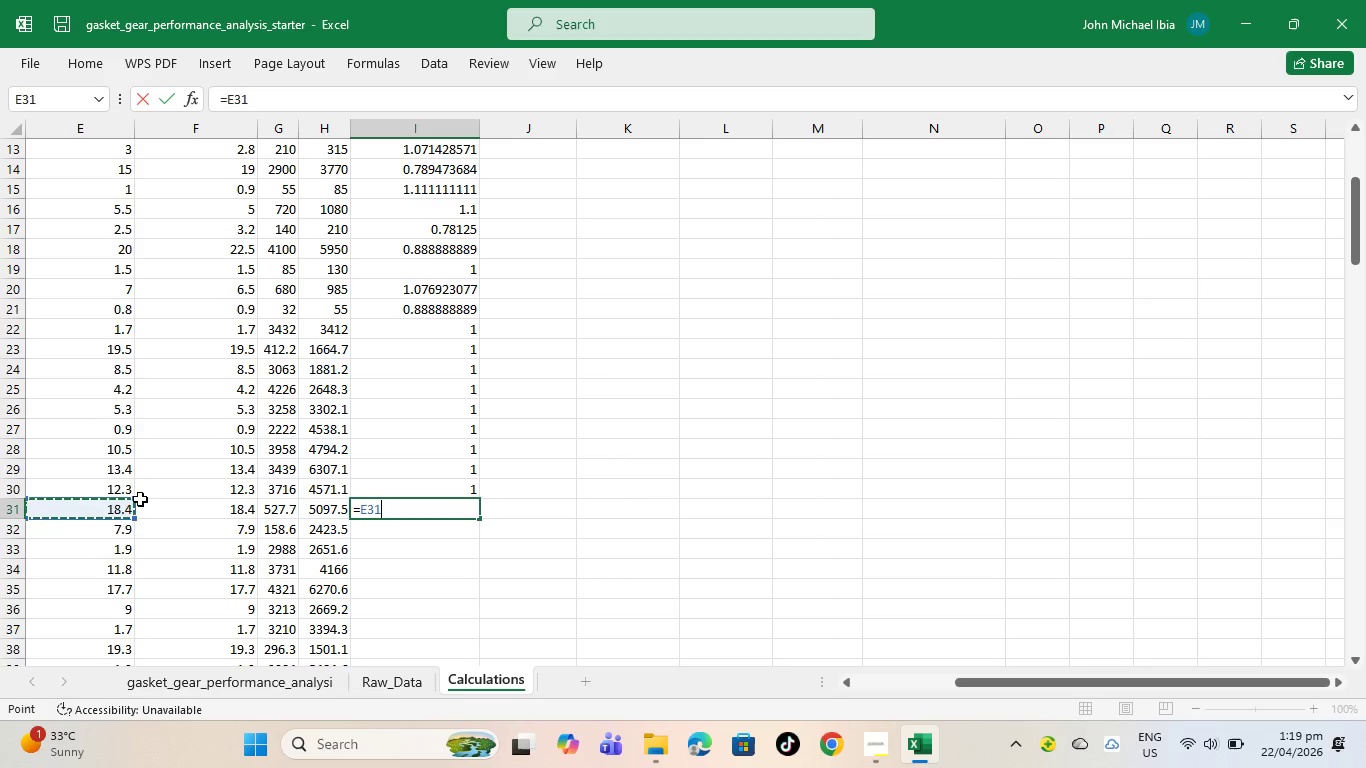 
key(Slash)
 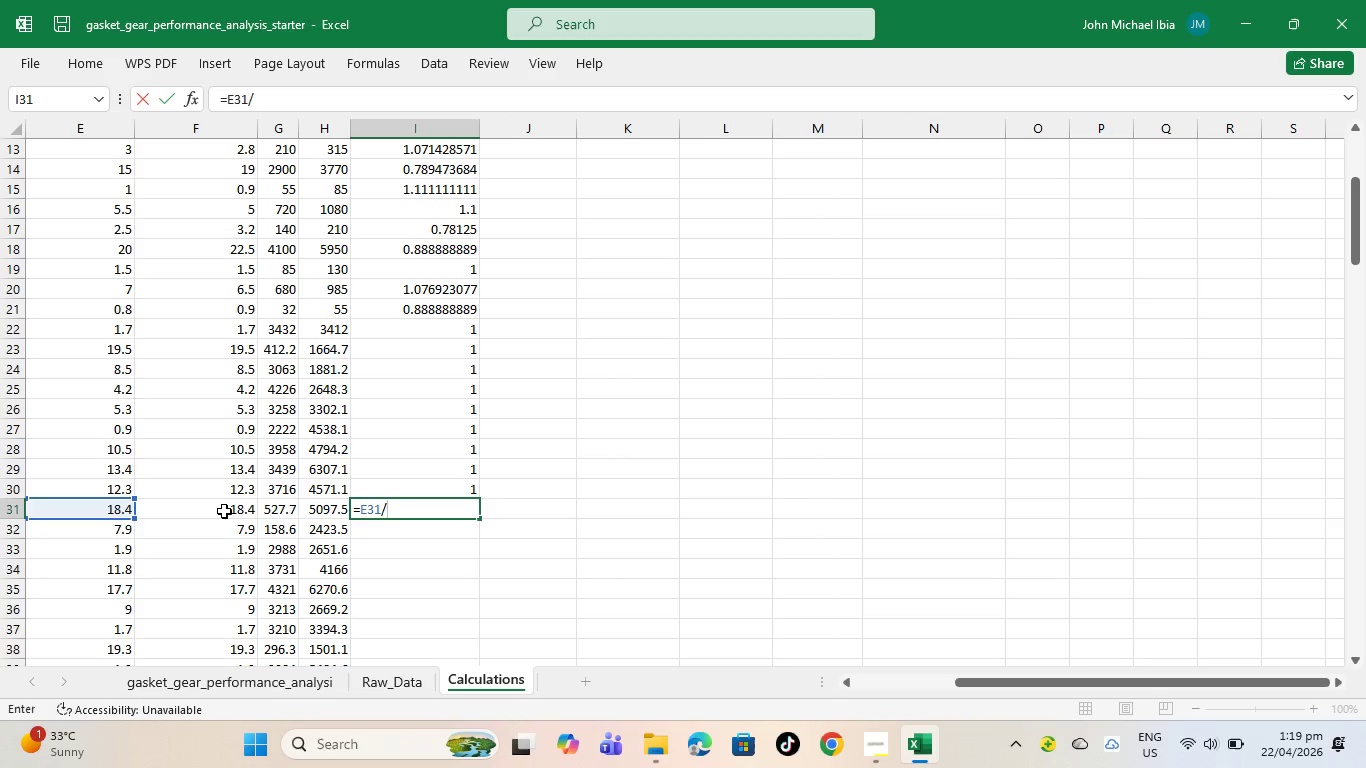 
left_click([224, 511])
 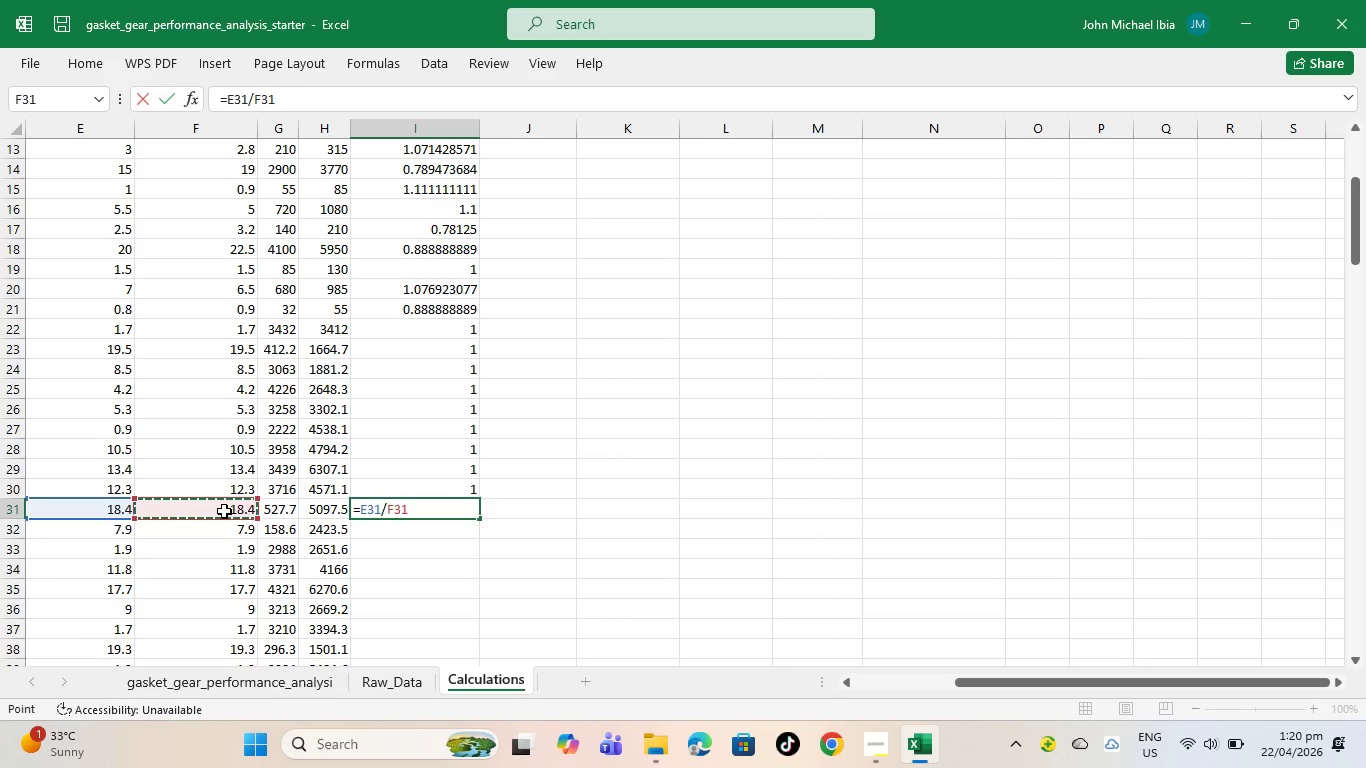 
key(Enter)
 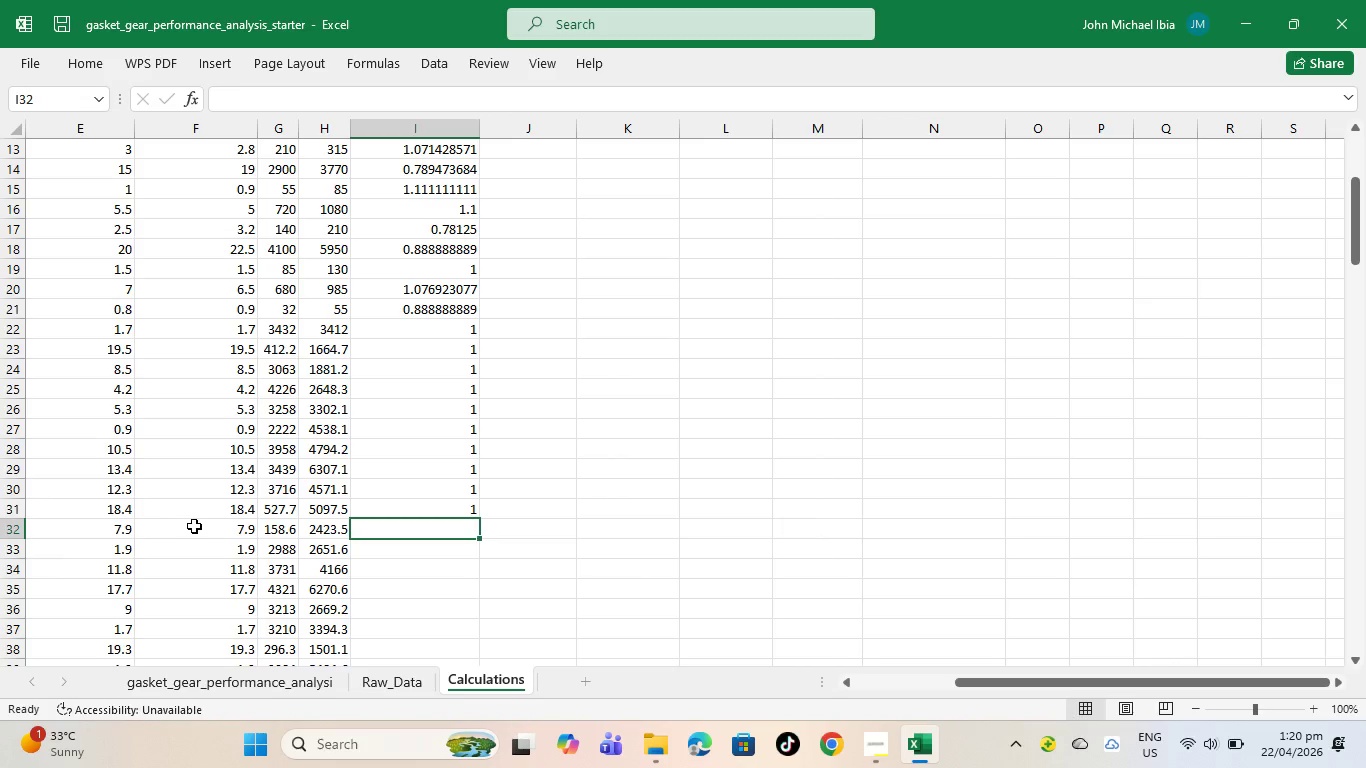 
key(Equal)
 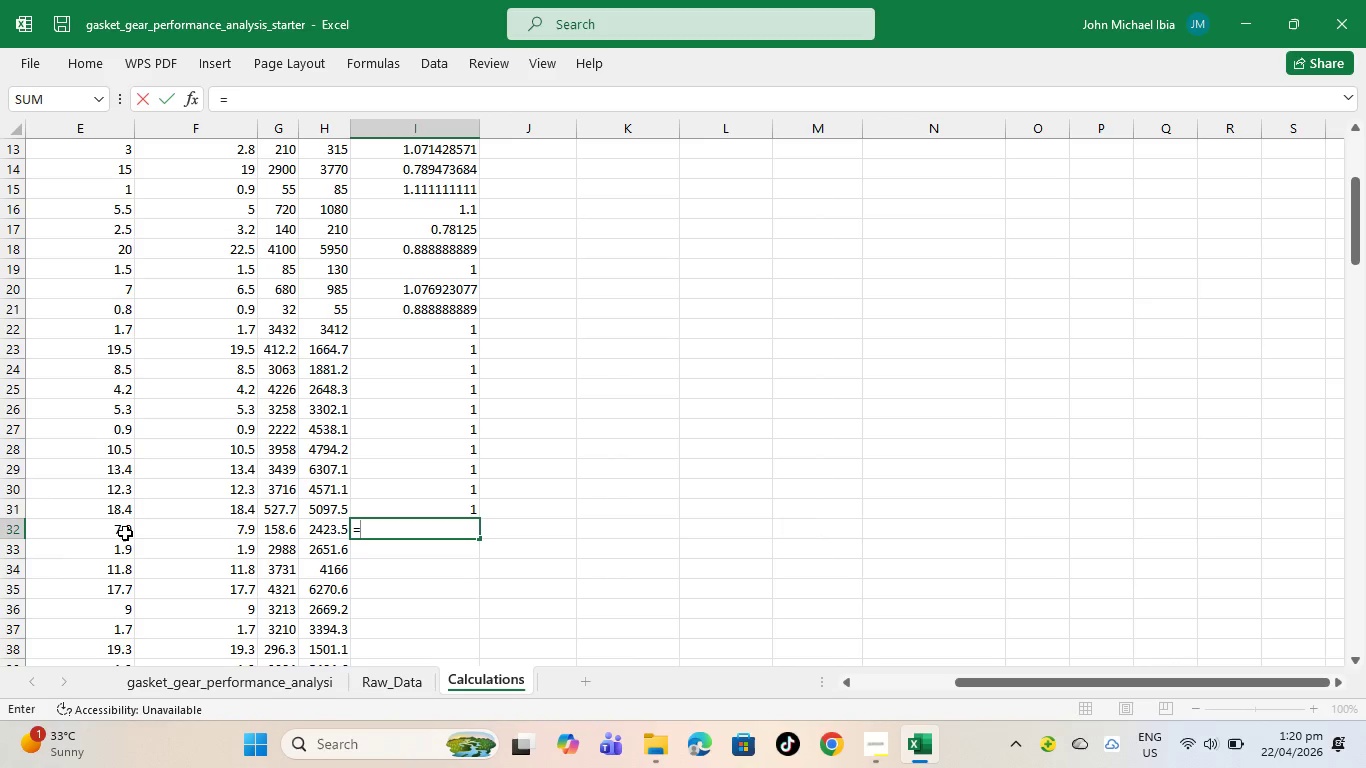 
left_click([125, 533])
 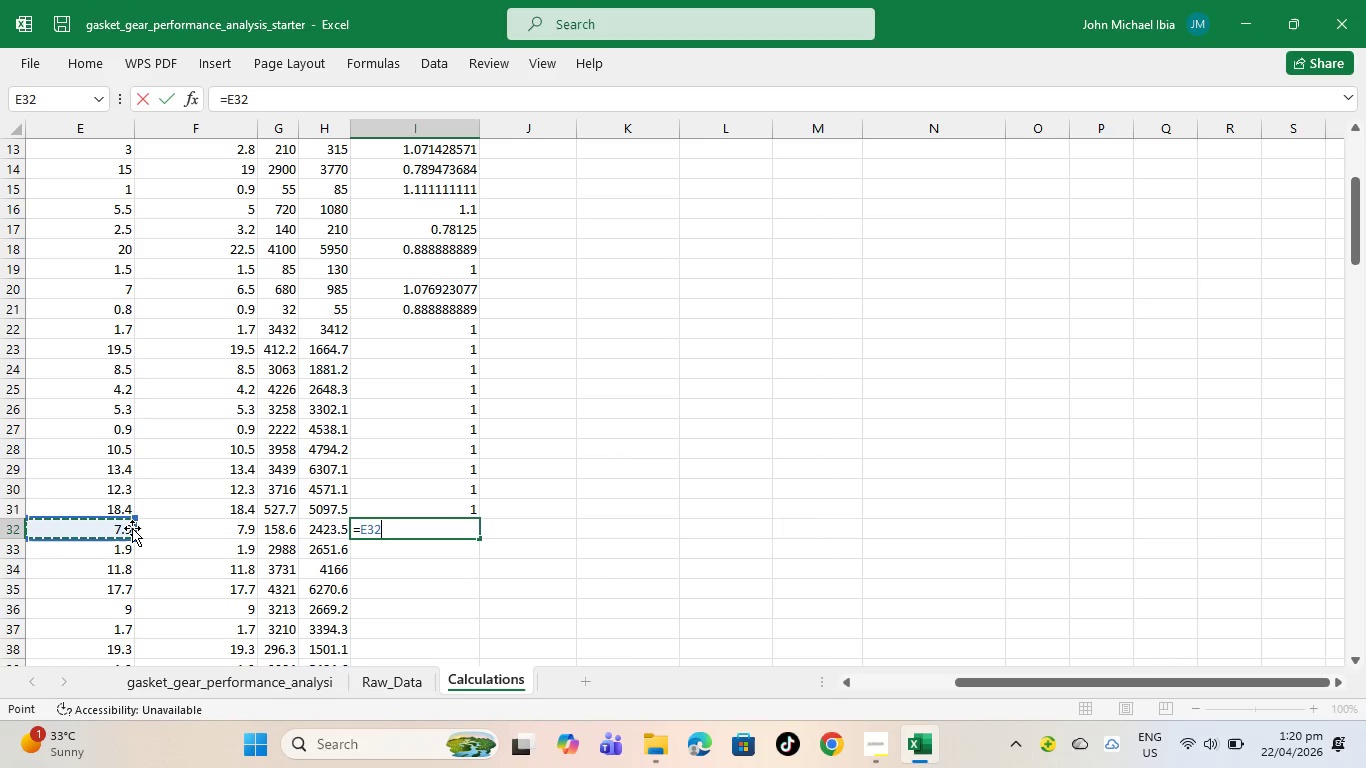 
key(Slash)
 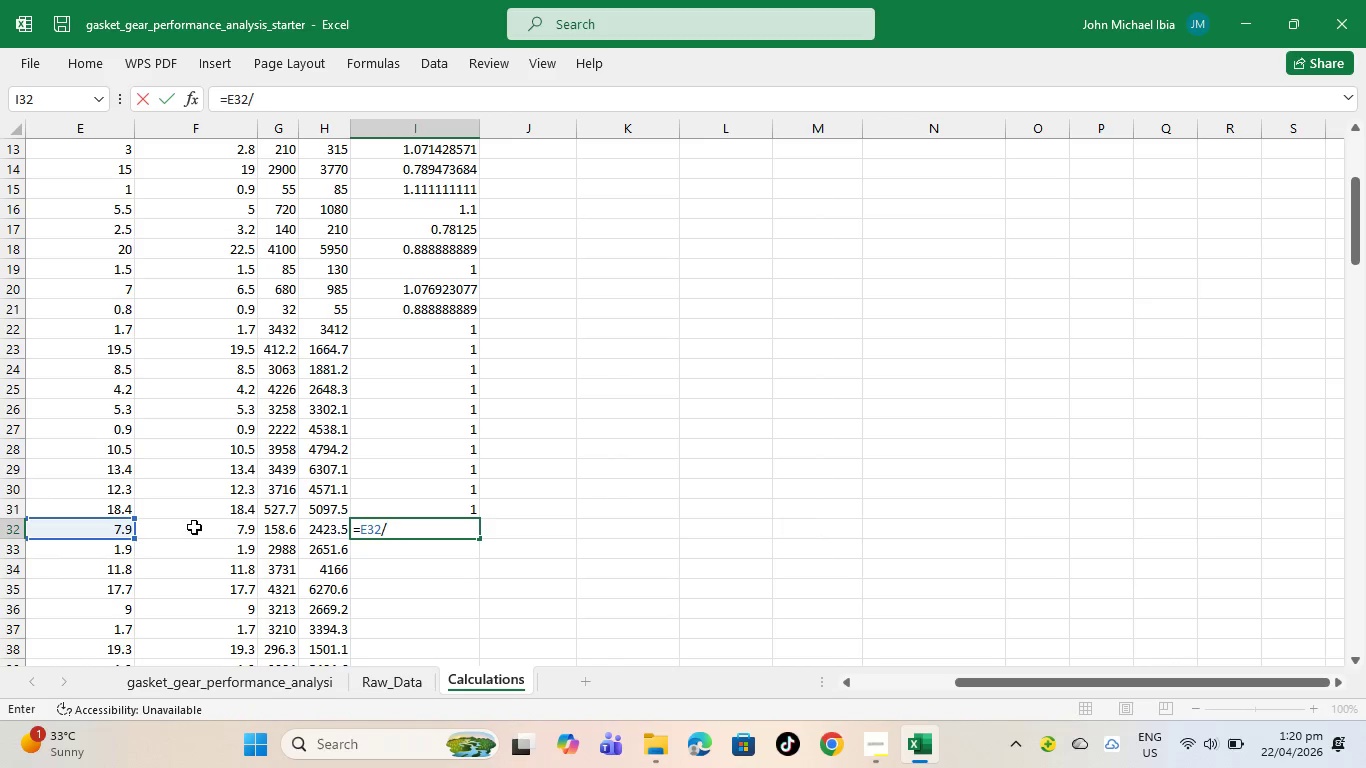 
left_click([194, 527])
 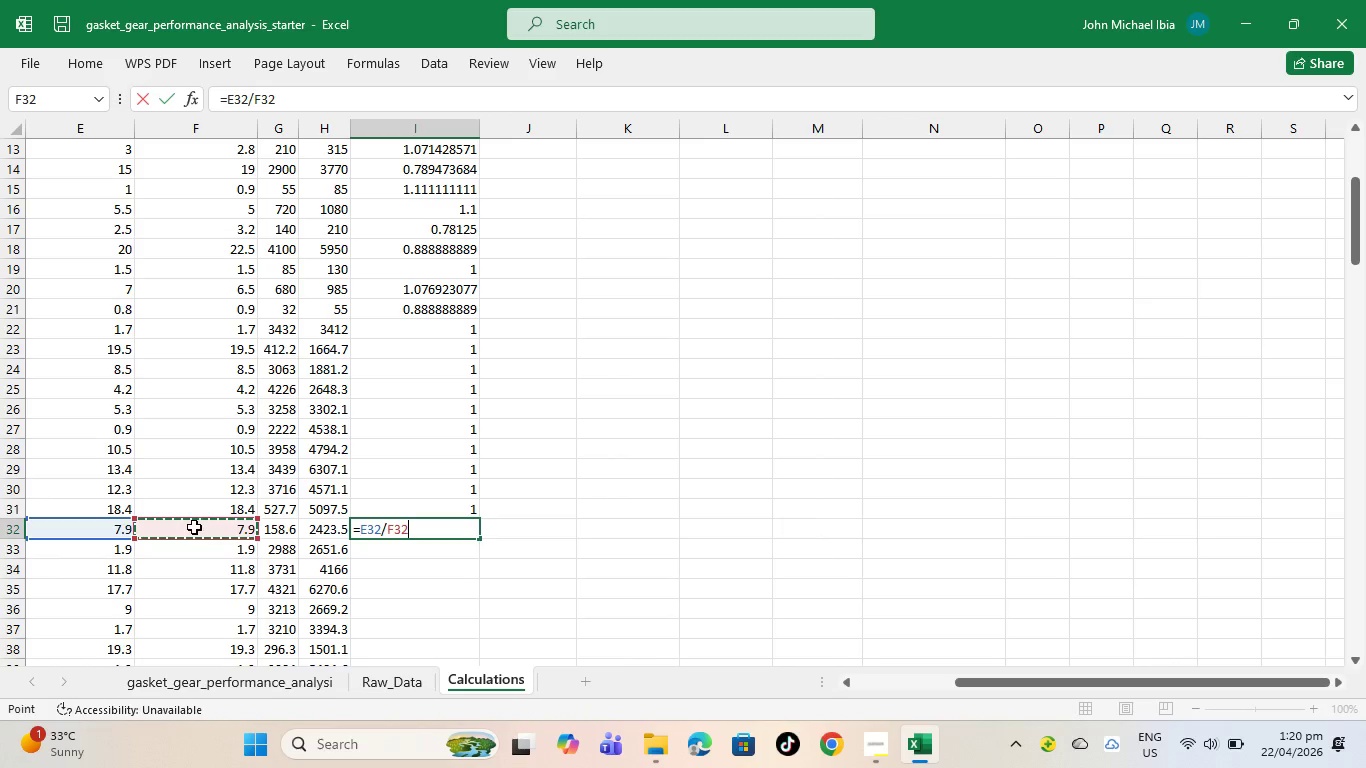 
key(Enter)
 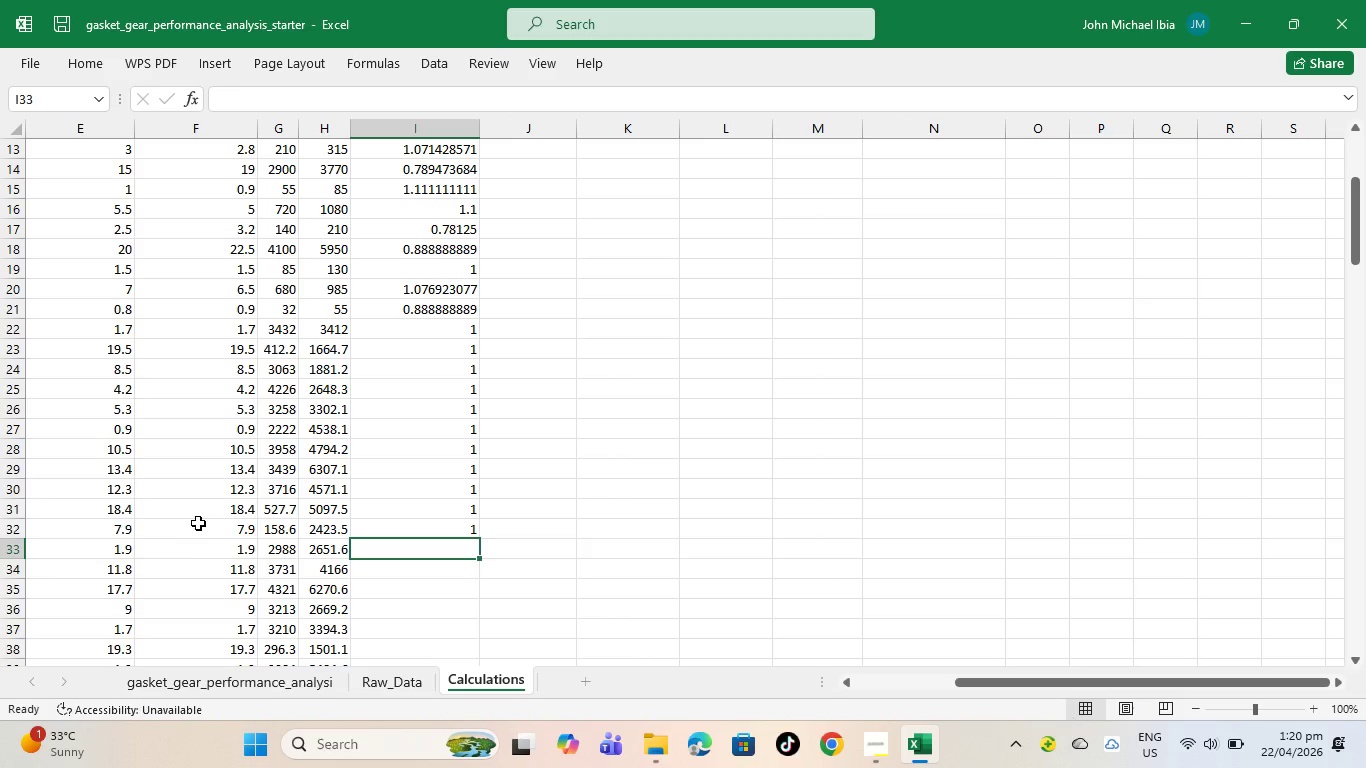 
key(Equal)
 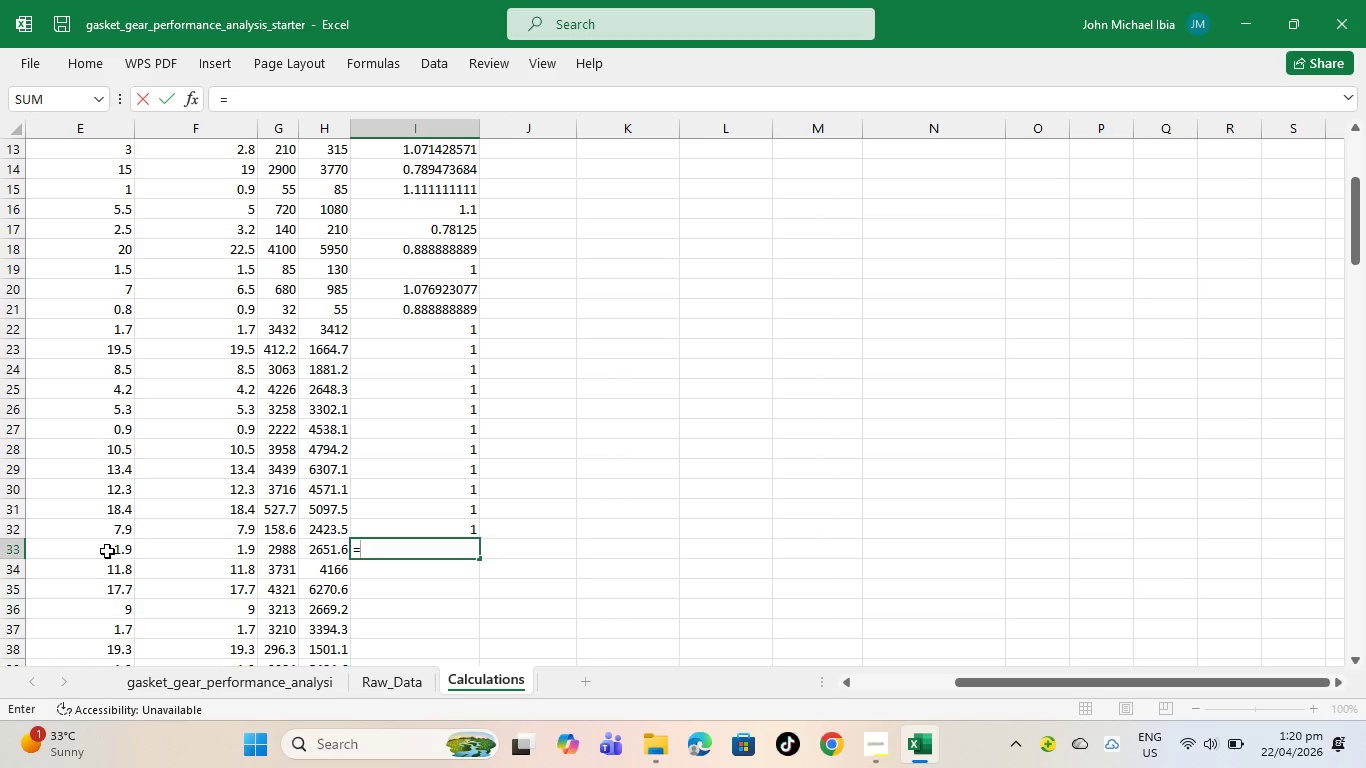 
left_click([107, 551])
 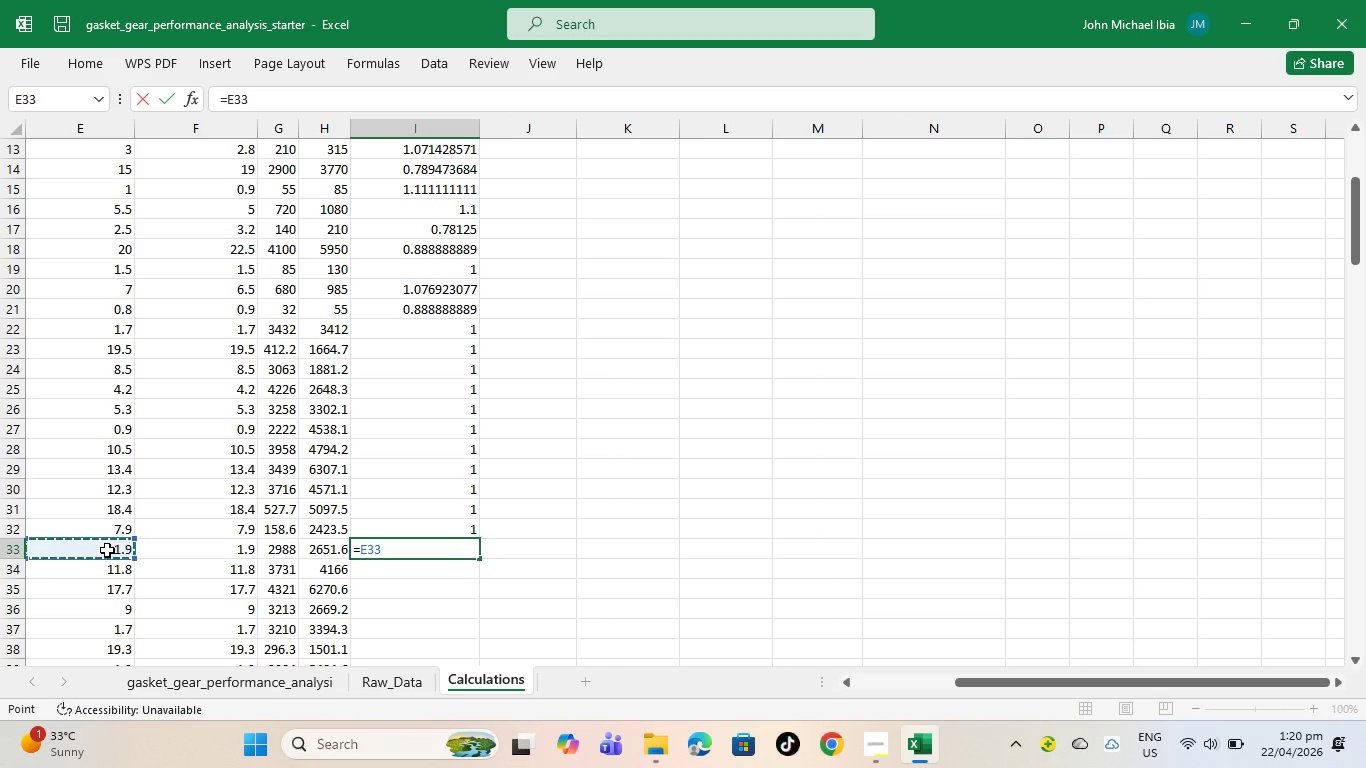 
key(Slash)
 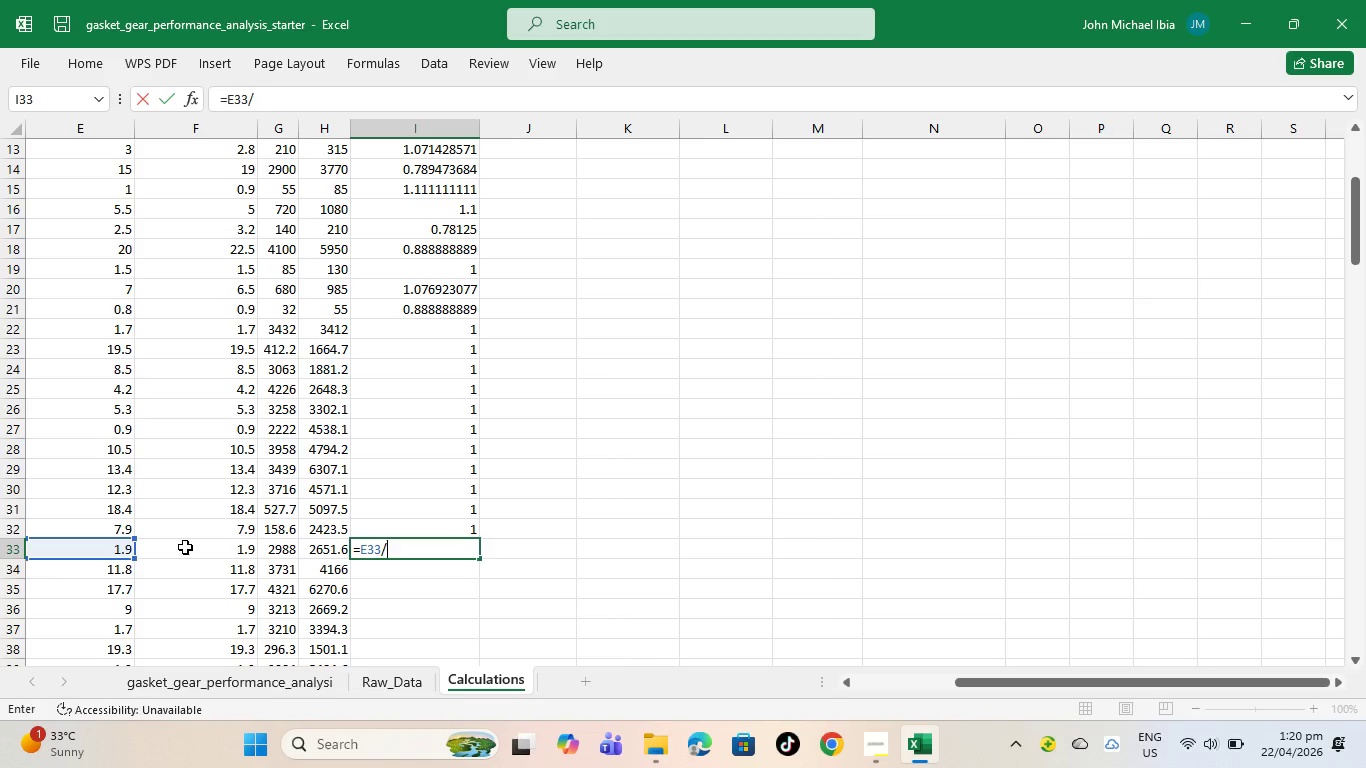 
left_click([187, 547])
 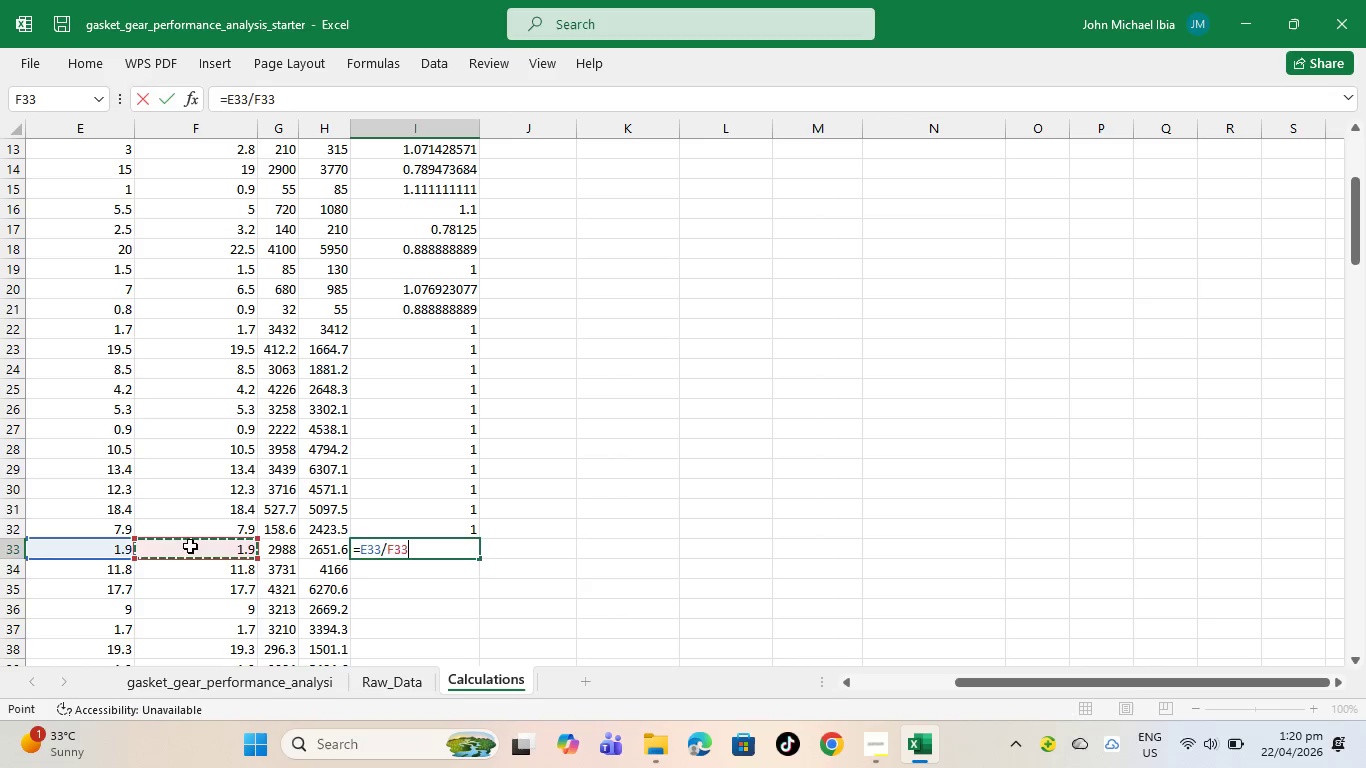 
key(Enter)
 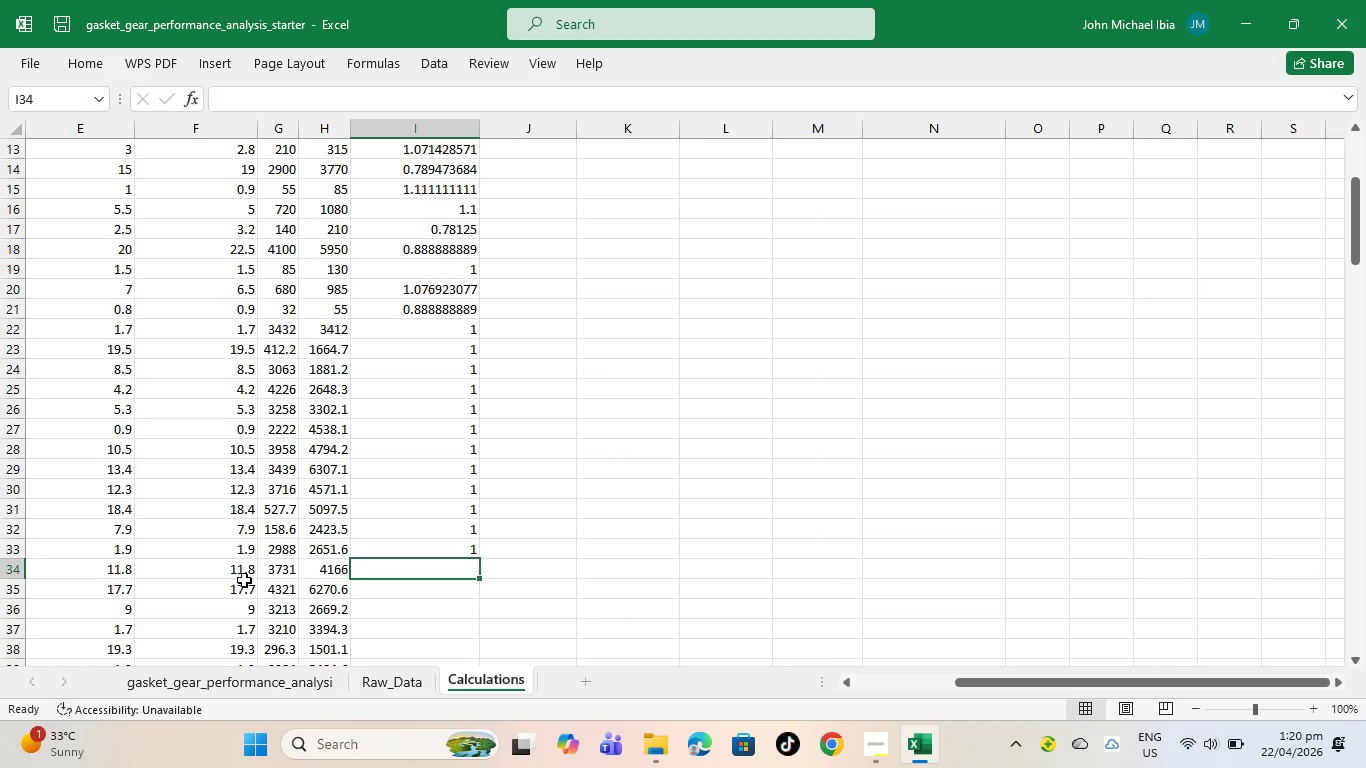 
key(Equal)
 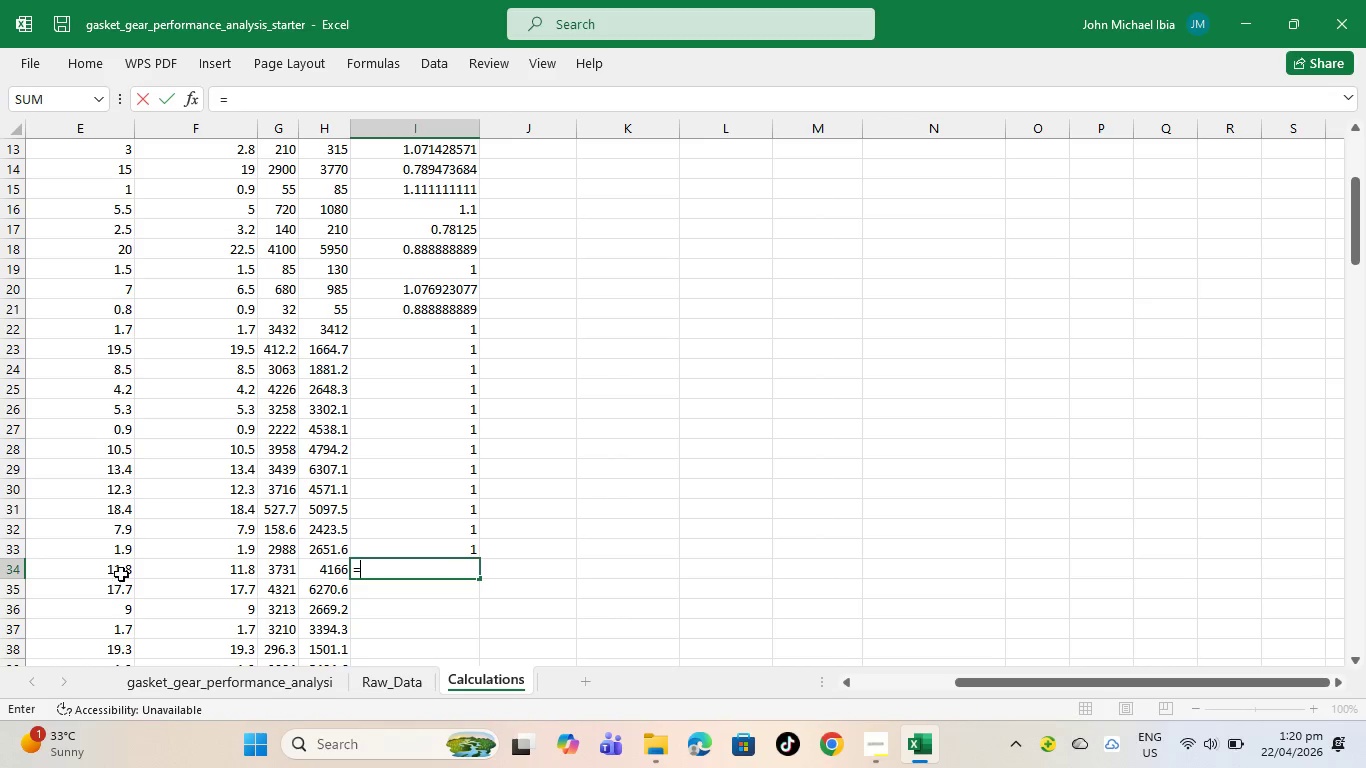 
left_click([123, 570])
 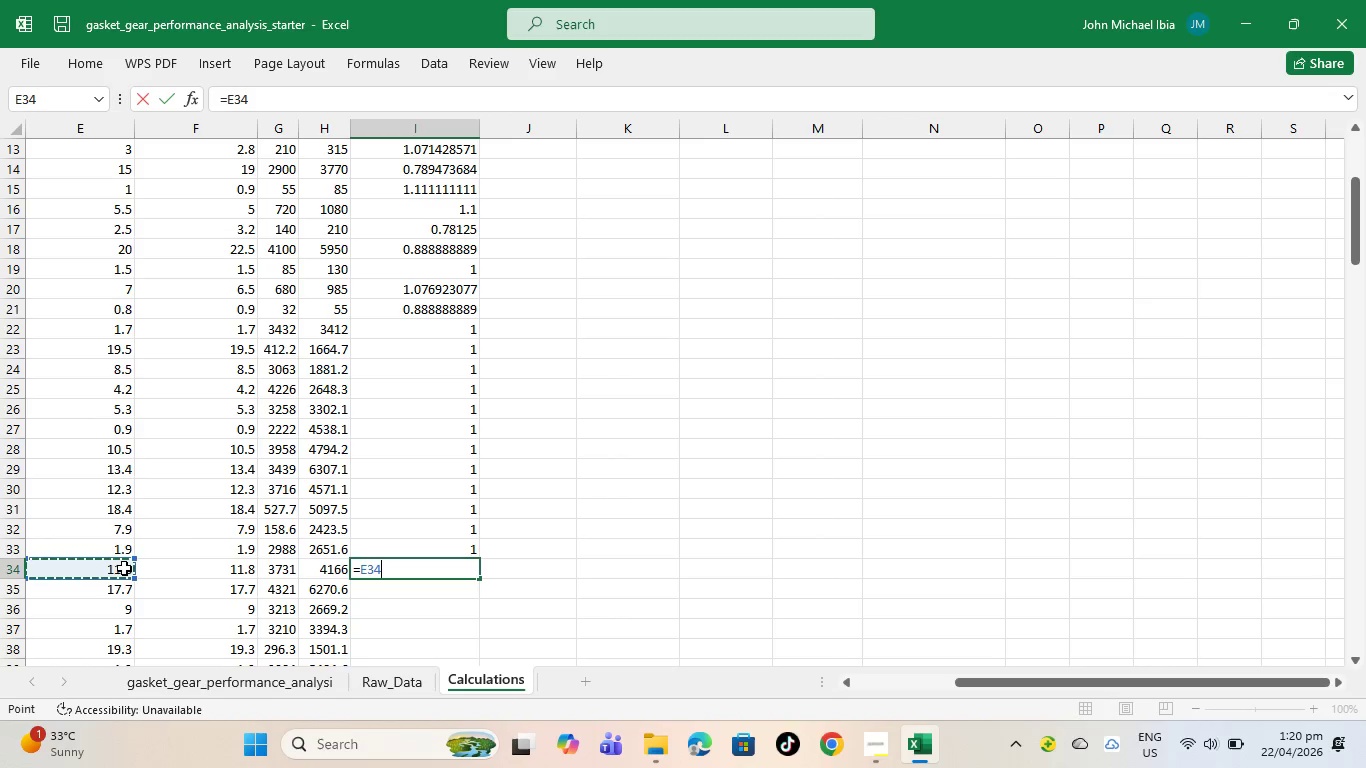 
hold_key(key=Slash, duration=0.39)
 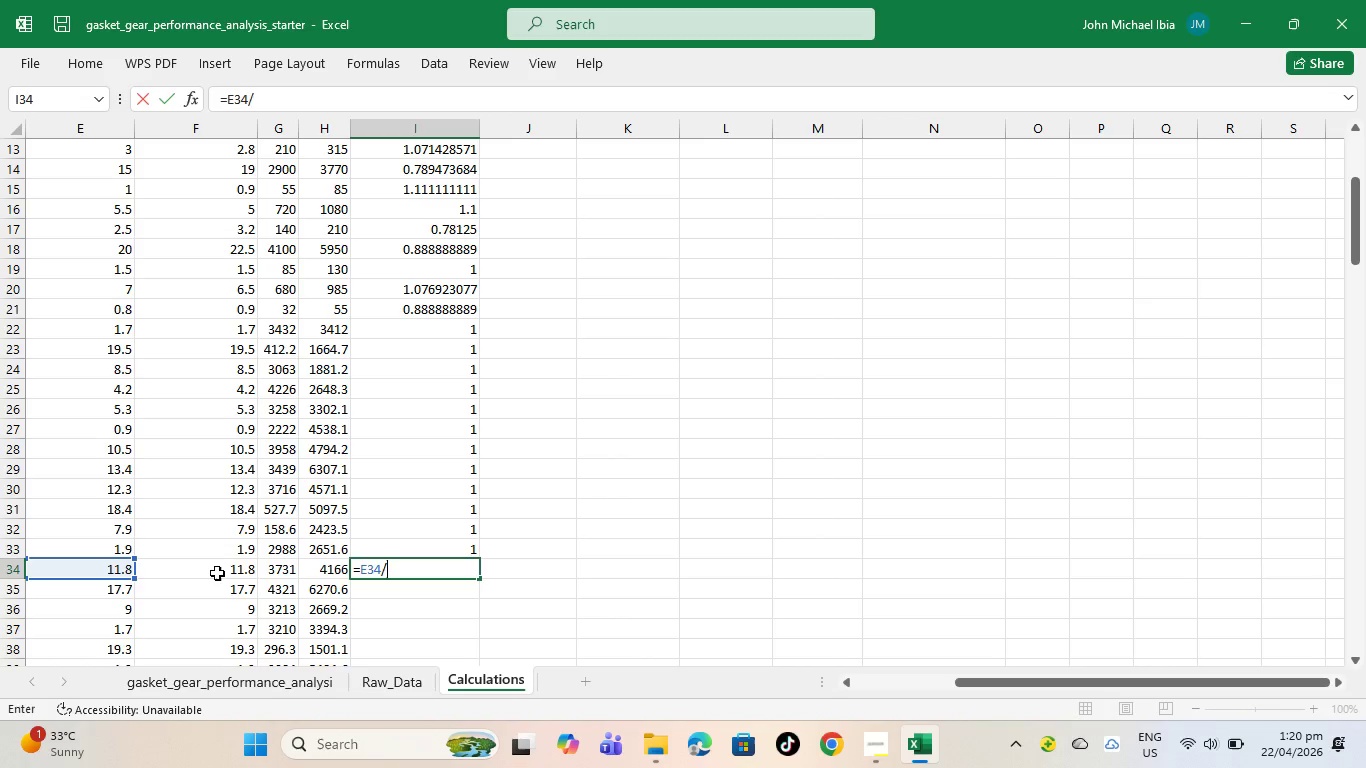 
left_click([217, 573])
 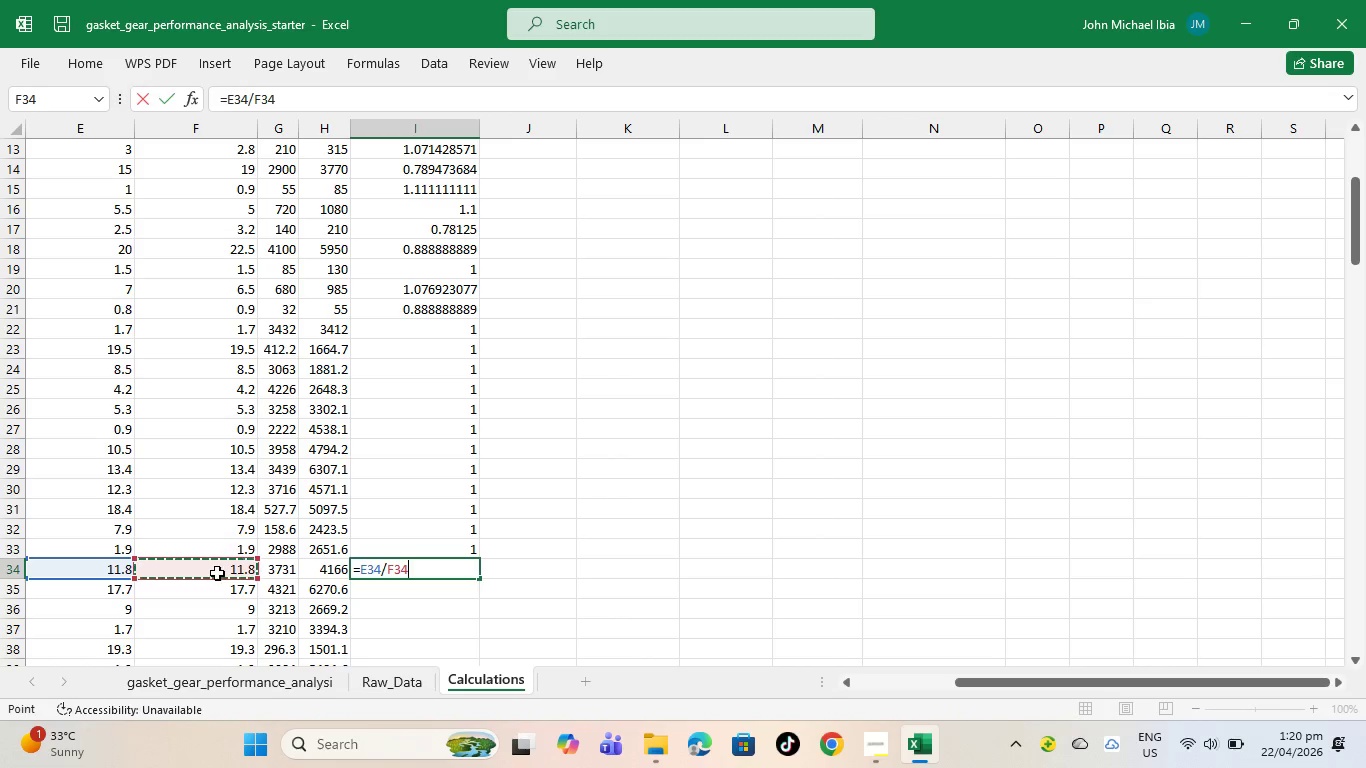 
key(Enter)
 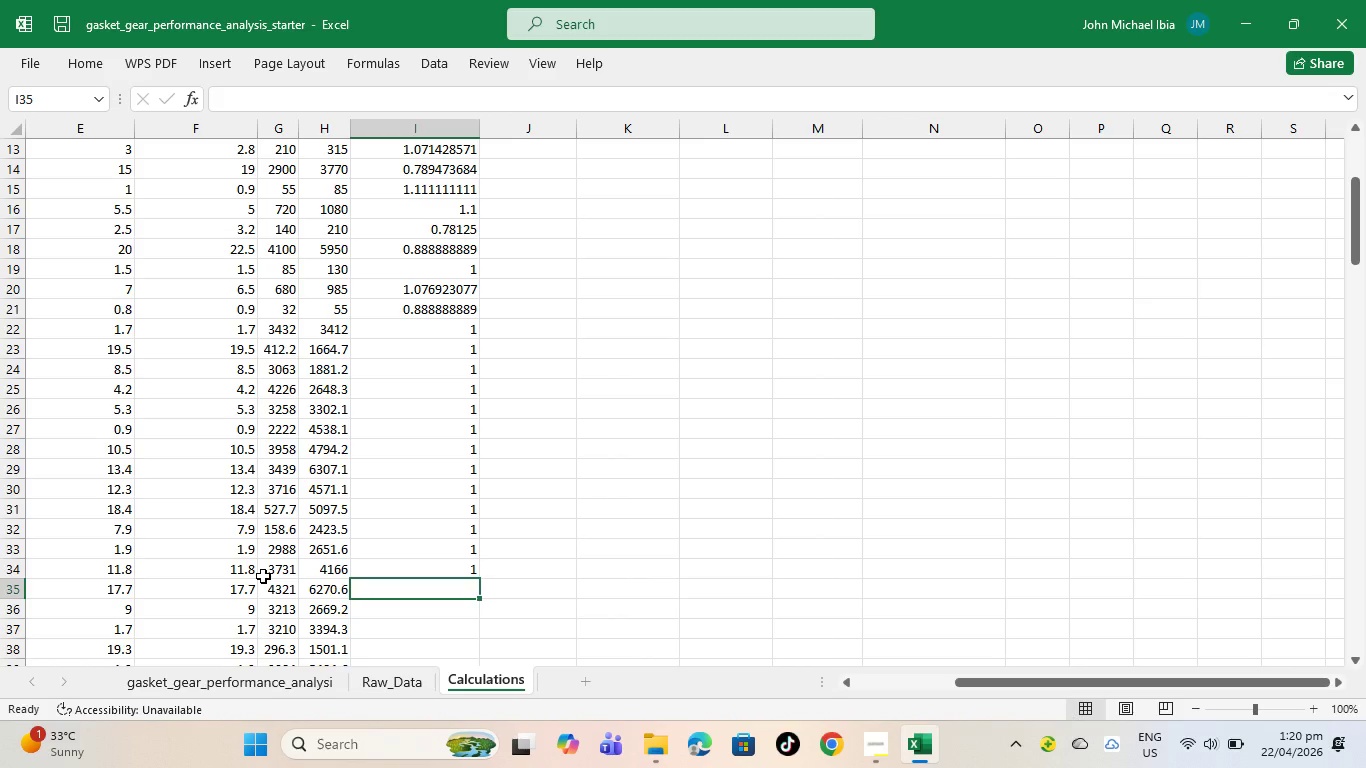 
key(Equal)
 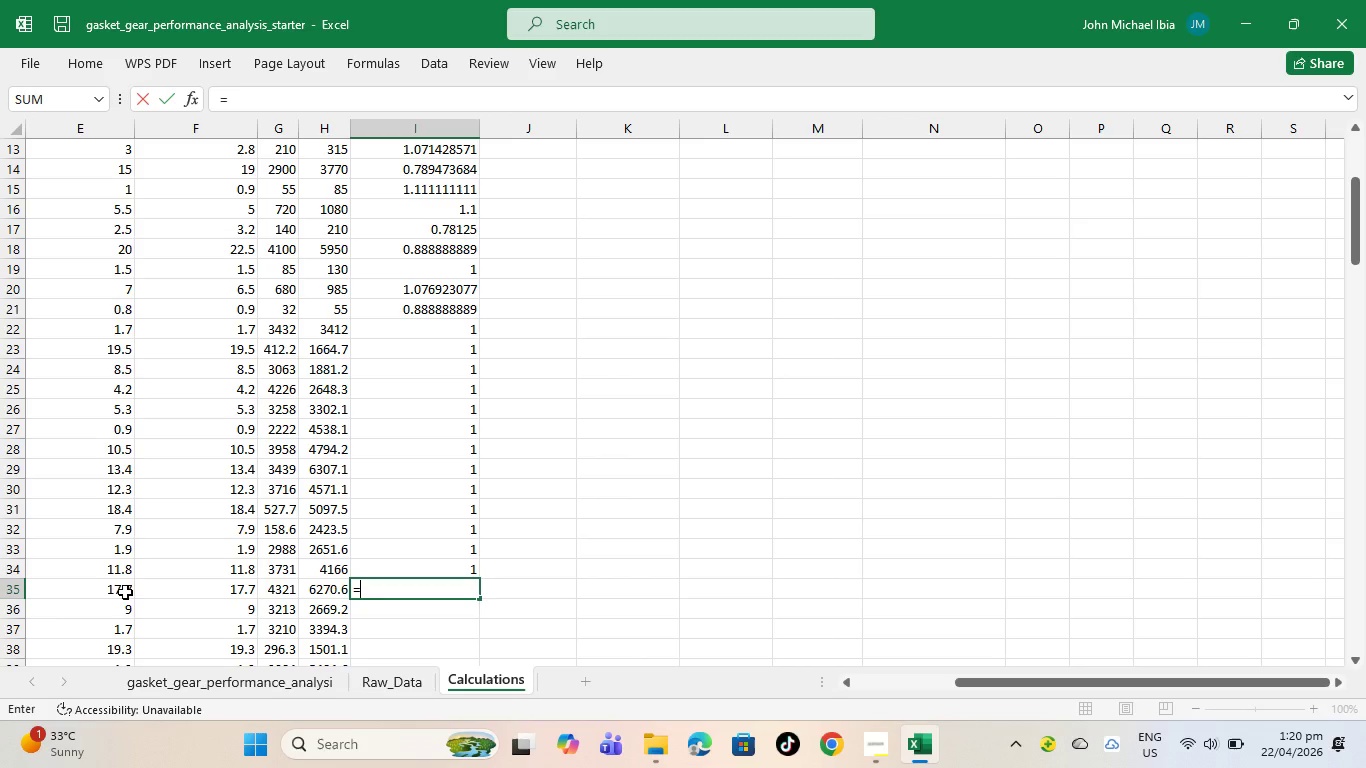 
left_click([125, 592])
 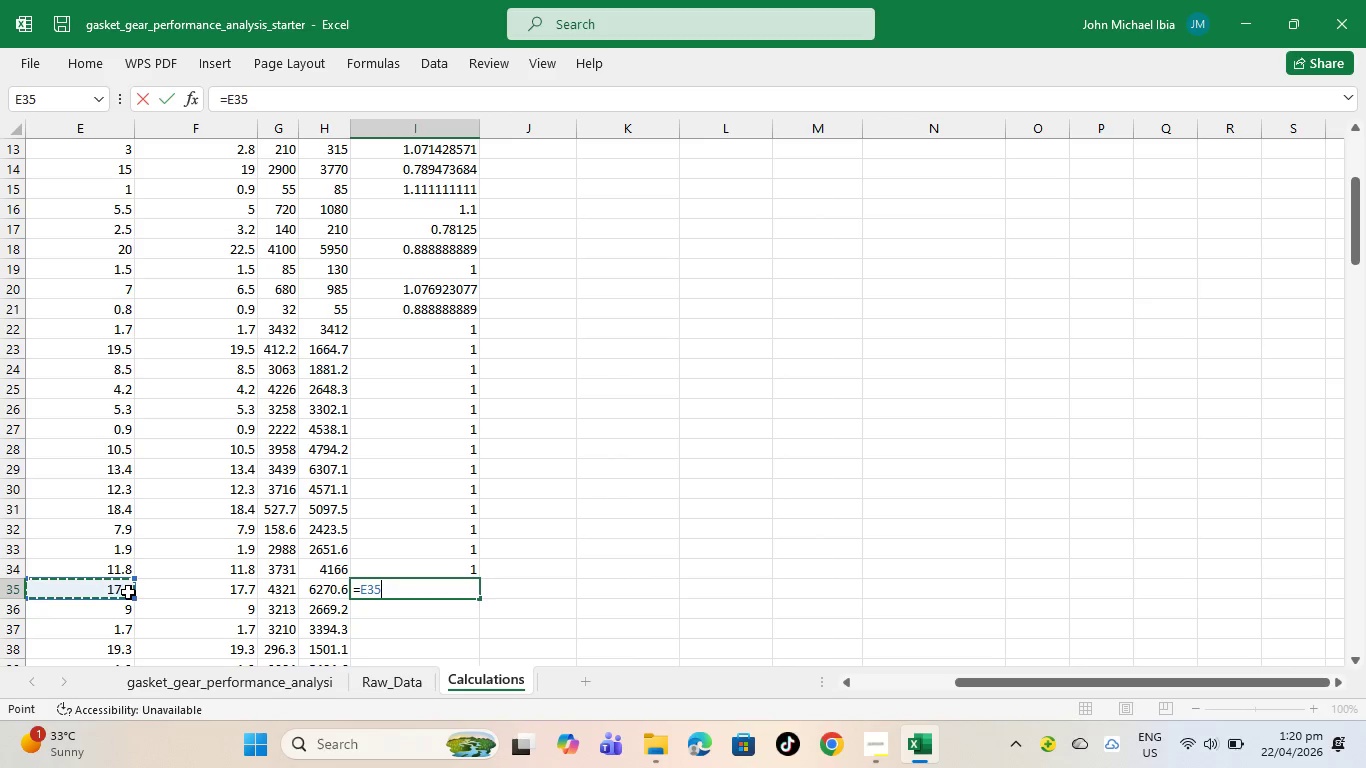 
key(Slash)
 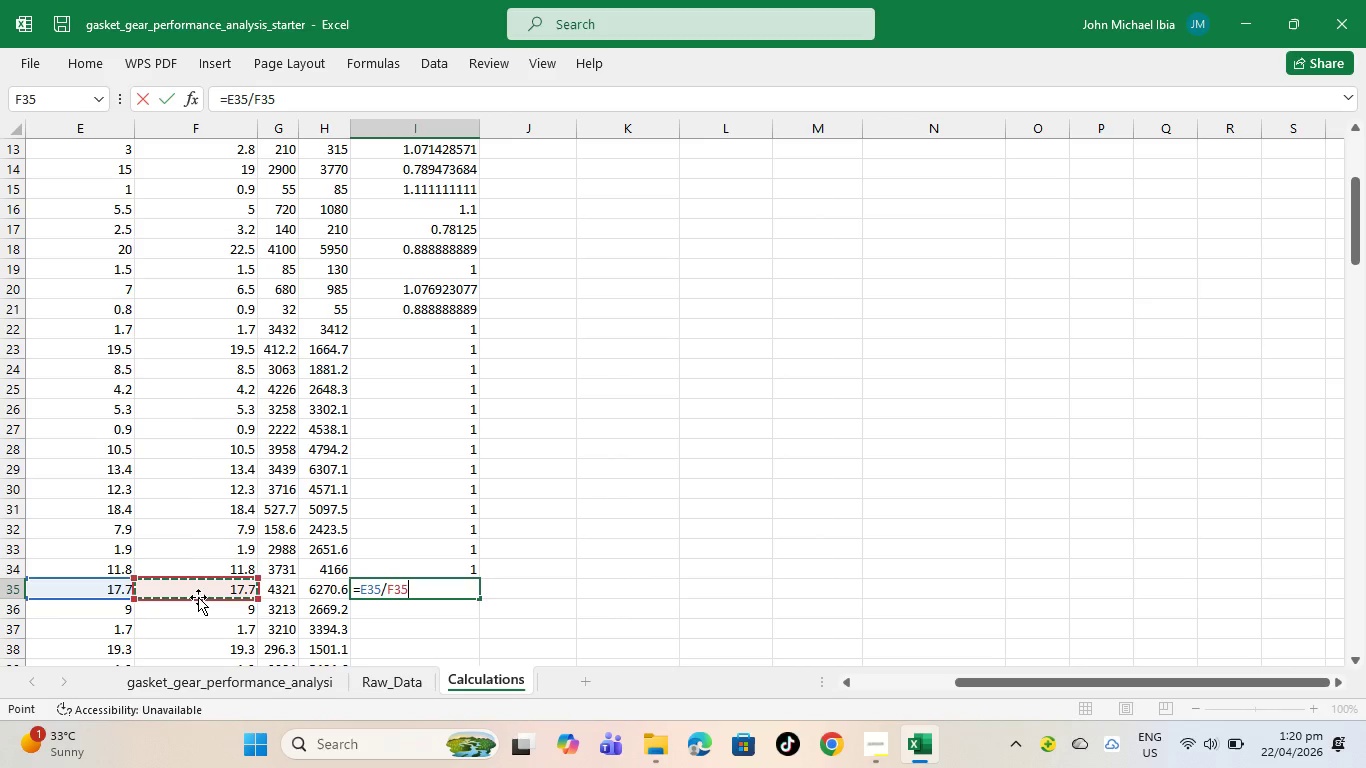 
key(Enter)
 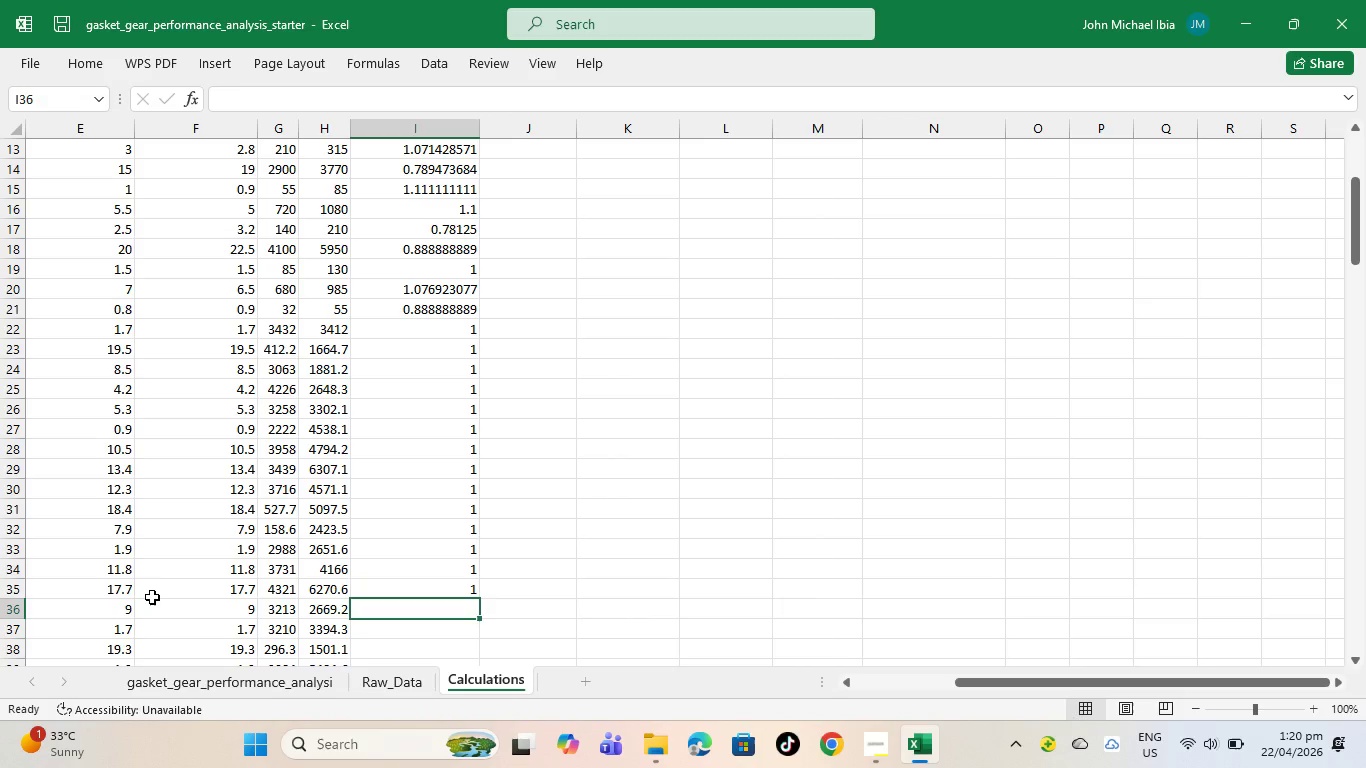 
key(Equal)
 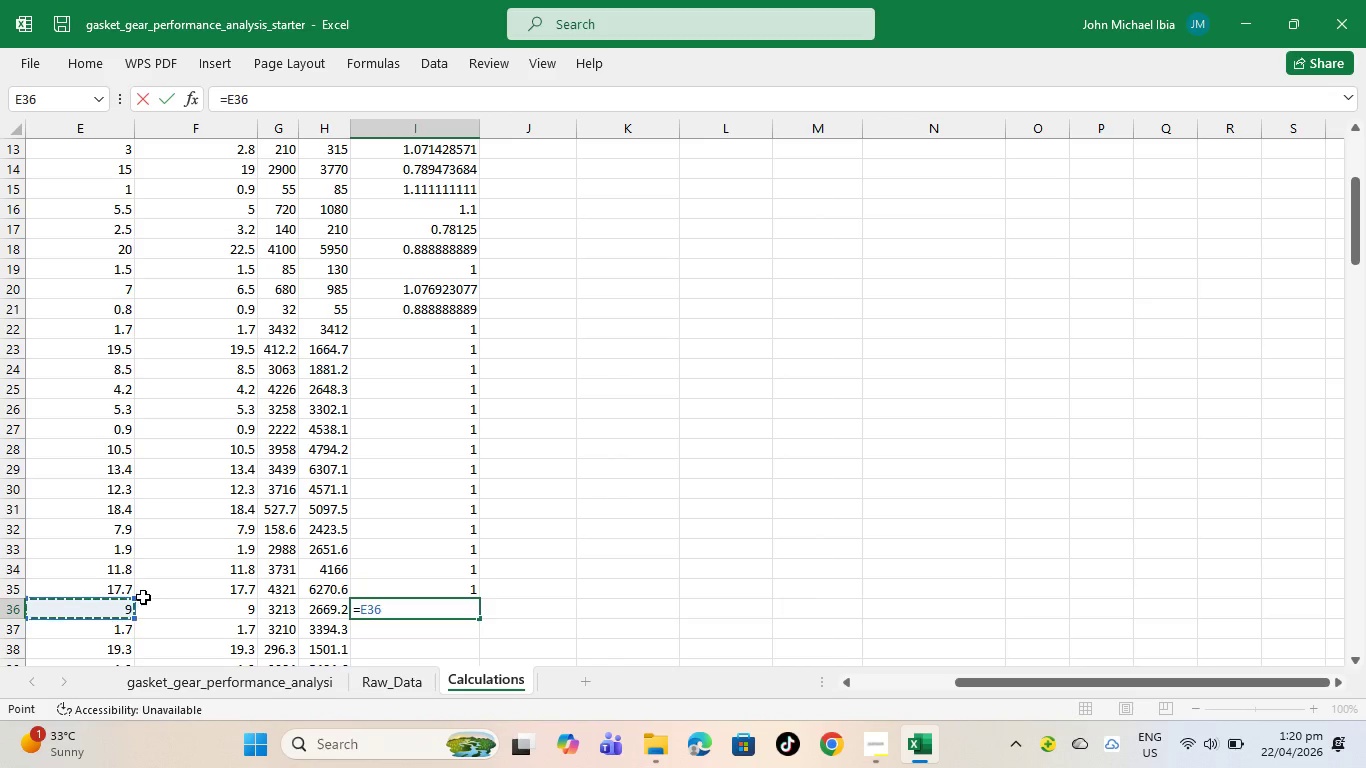 
key(Slash)
 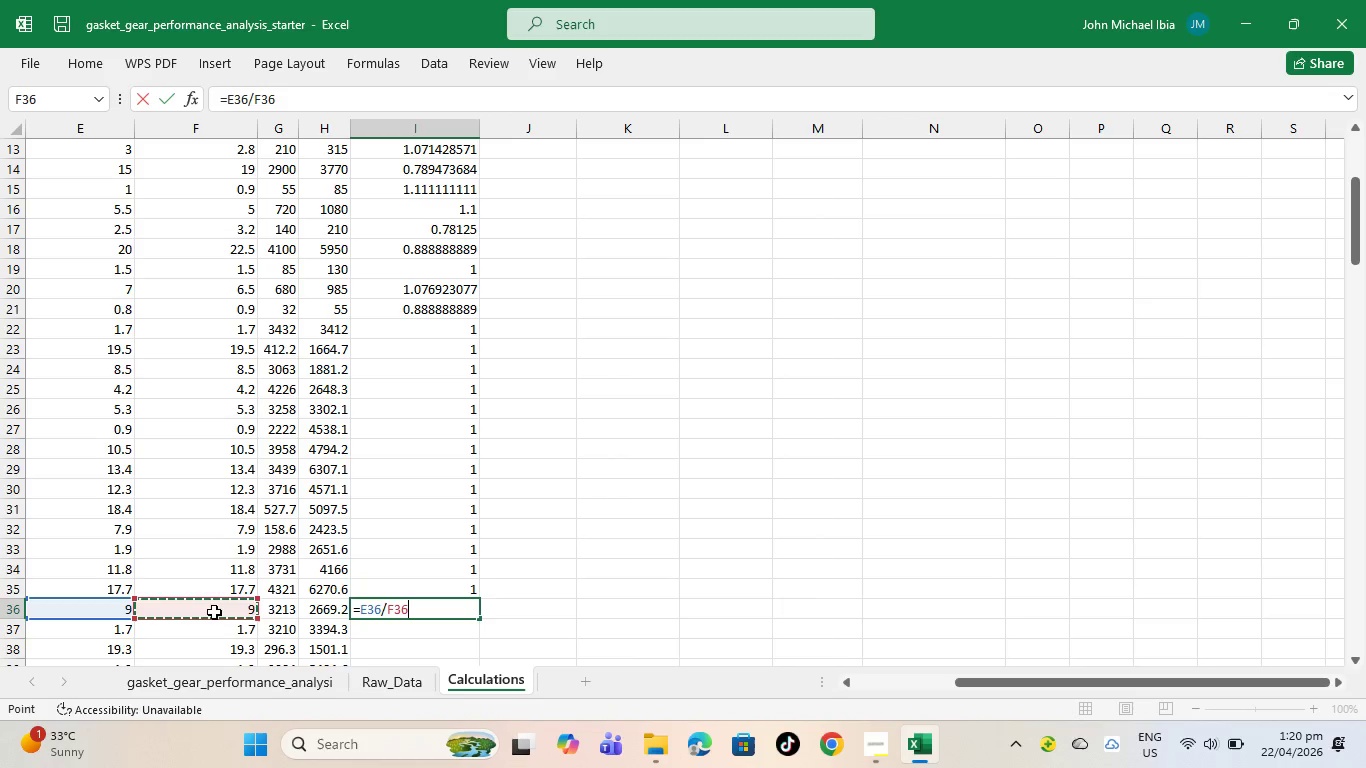 
key(Enter)
 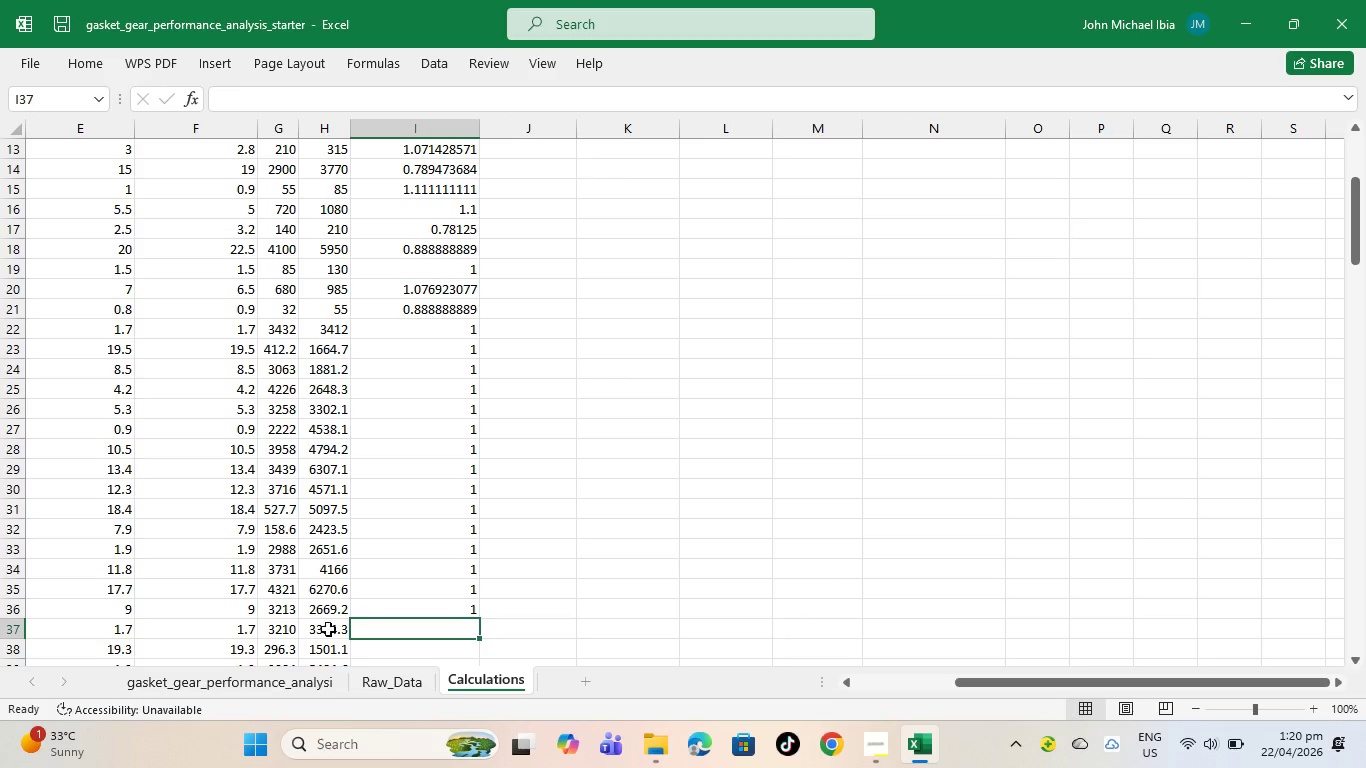 
scroll: coordinate [328, 629], scroll_direction: down, amount: 4.0
 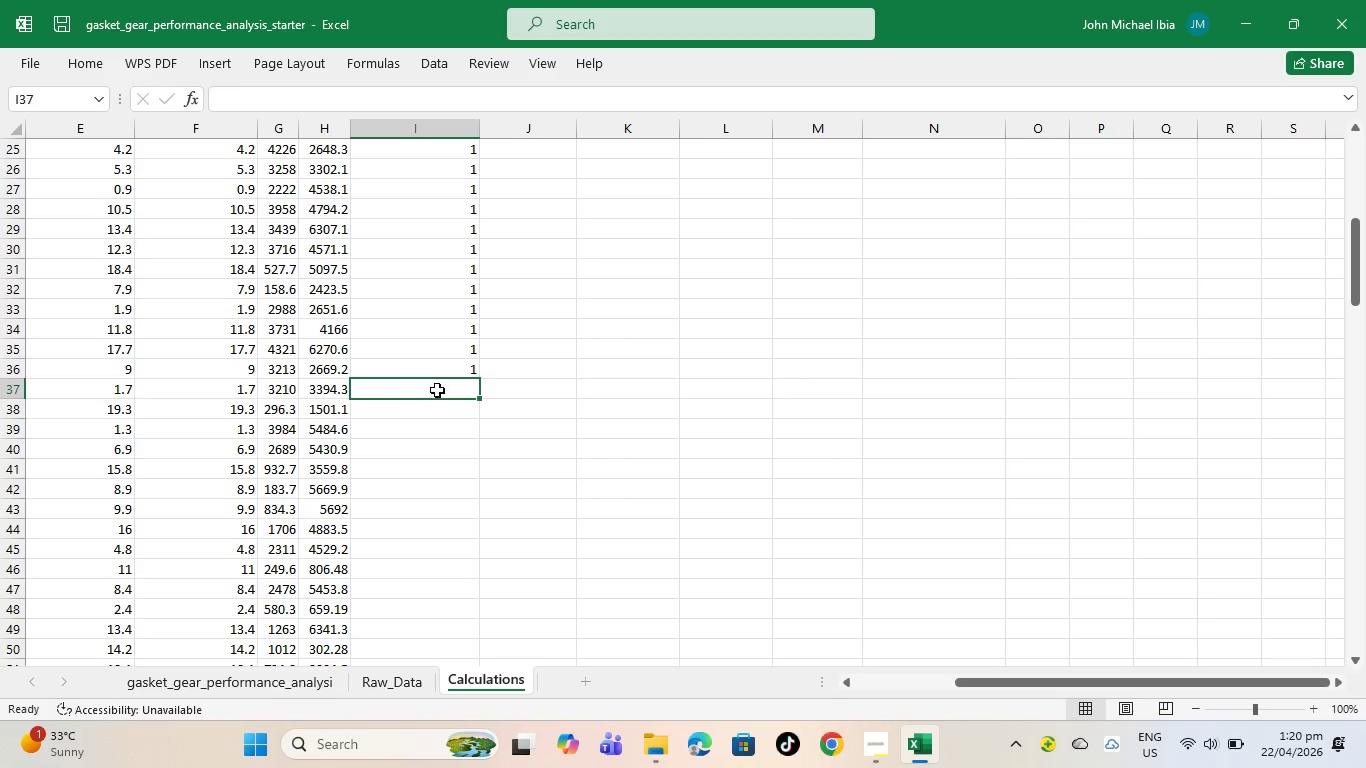 
key(Equal)
 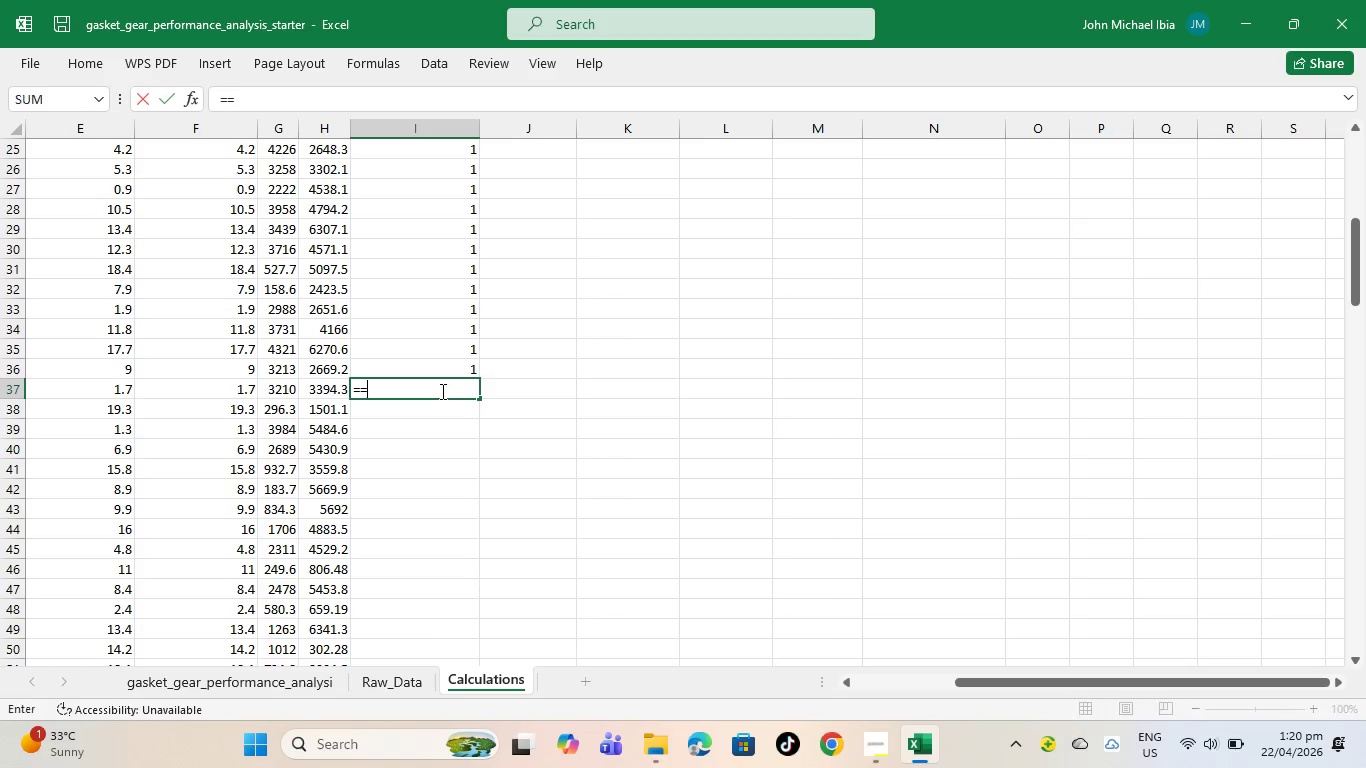 
key(Equal)
 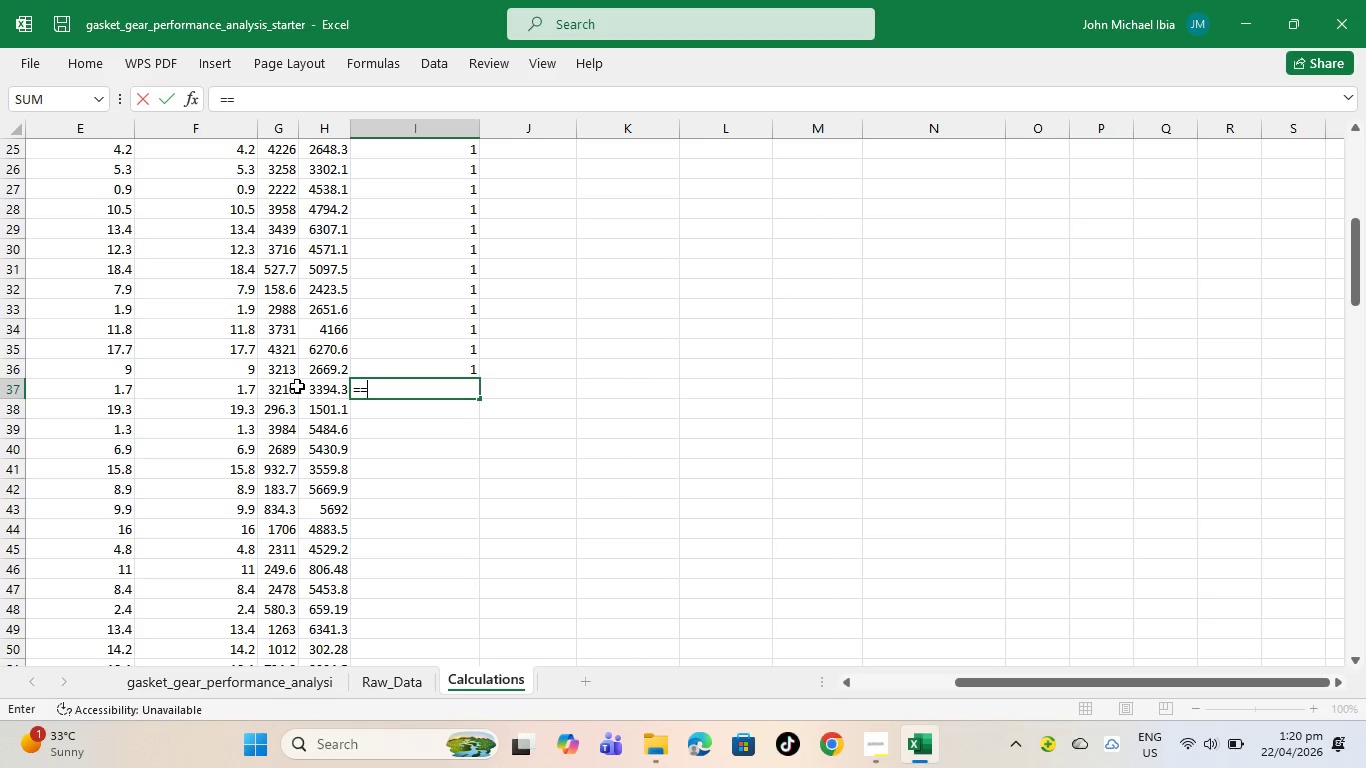 
key(Backspace)
 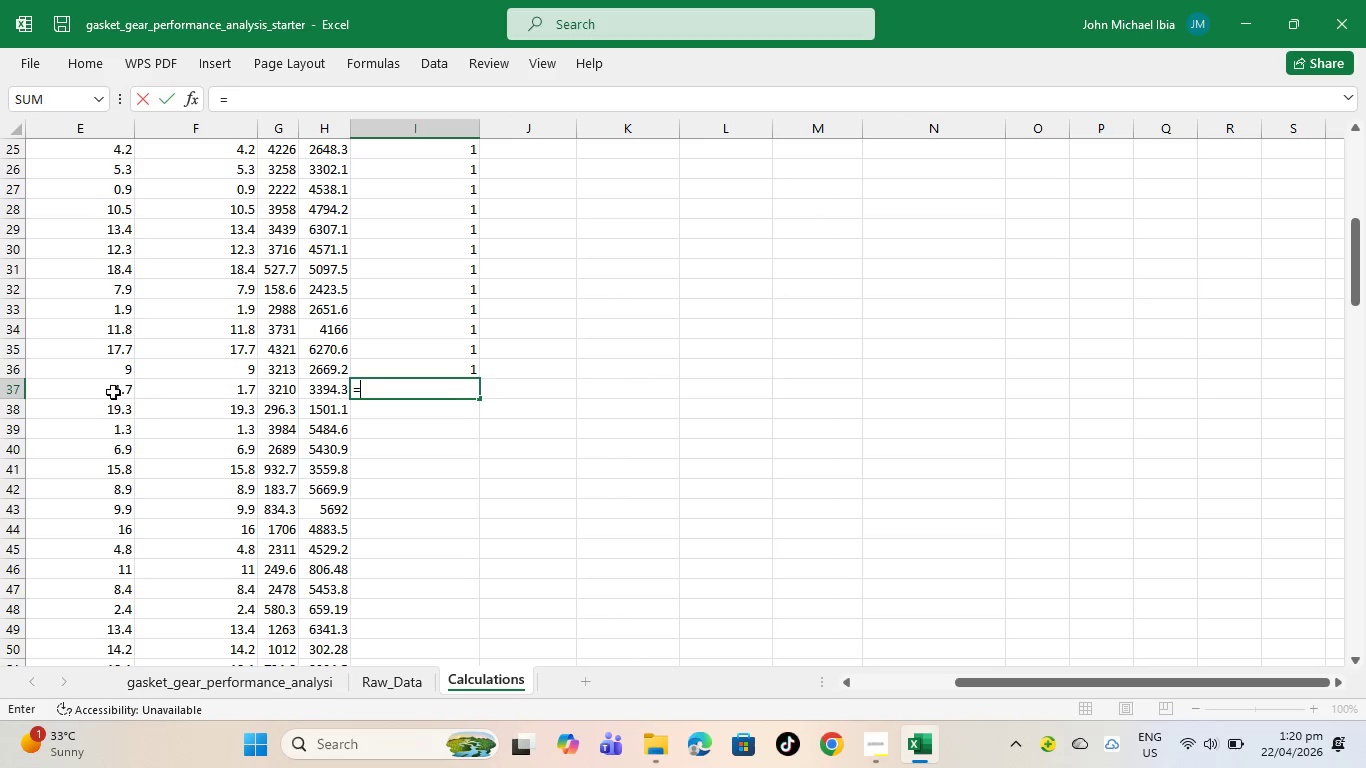 
left_click([113, 392])
 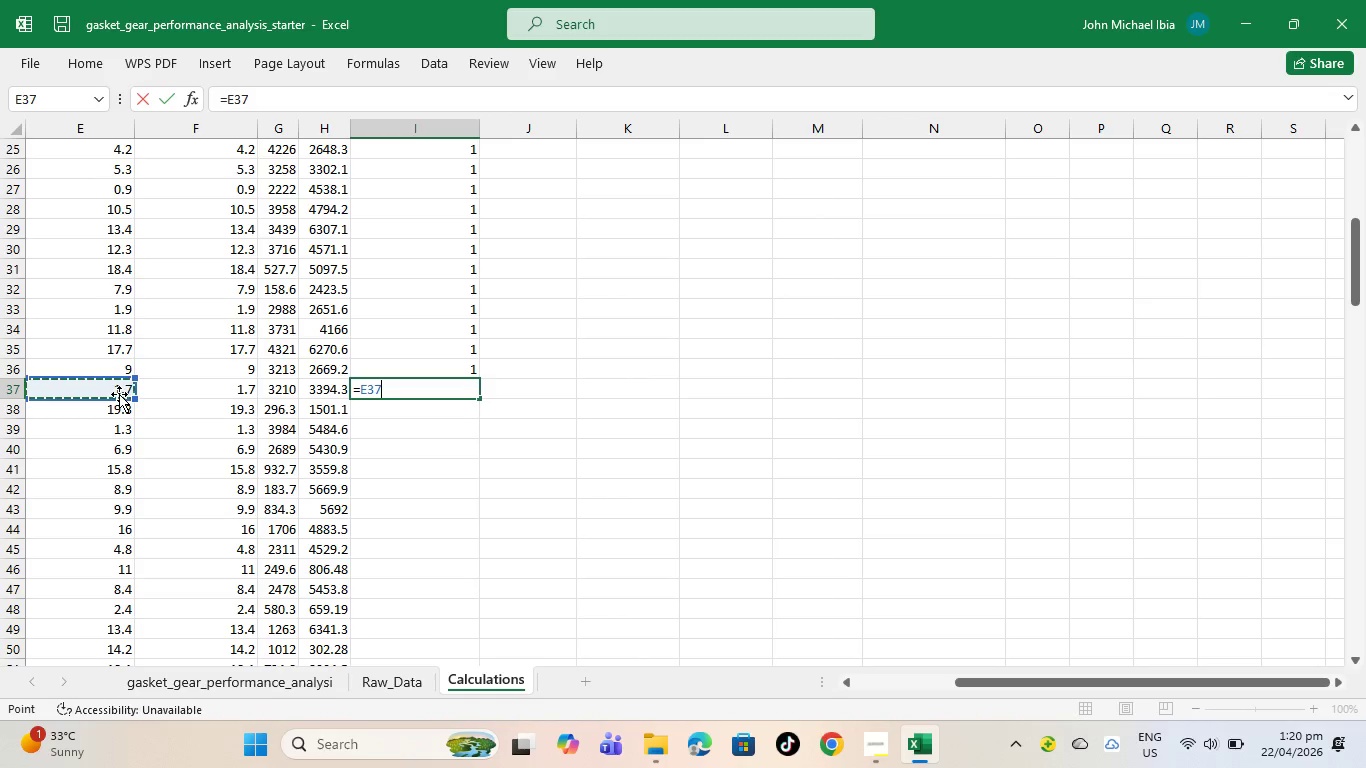 
key(Slash)
 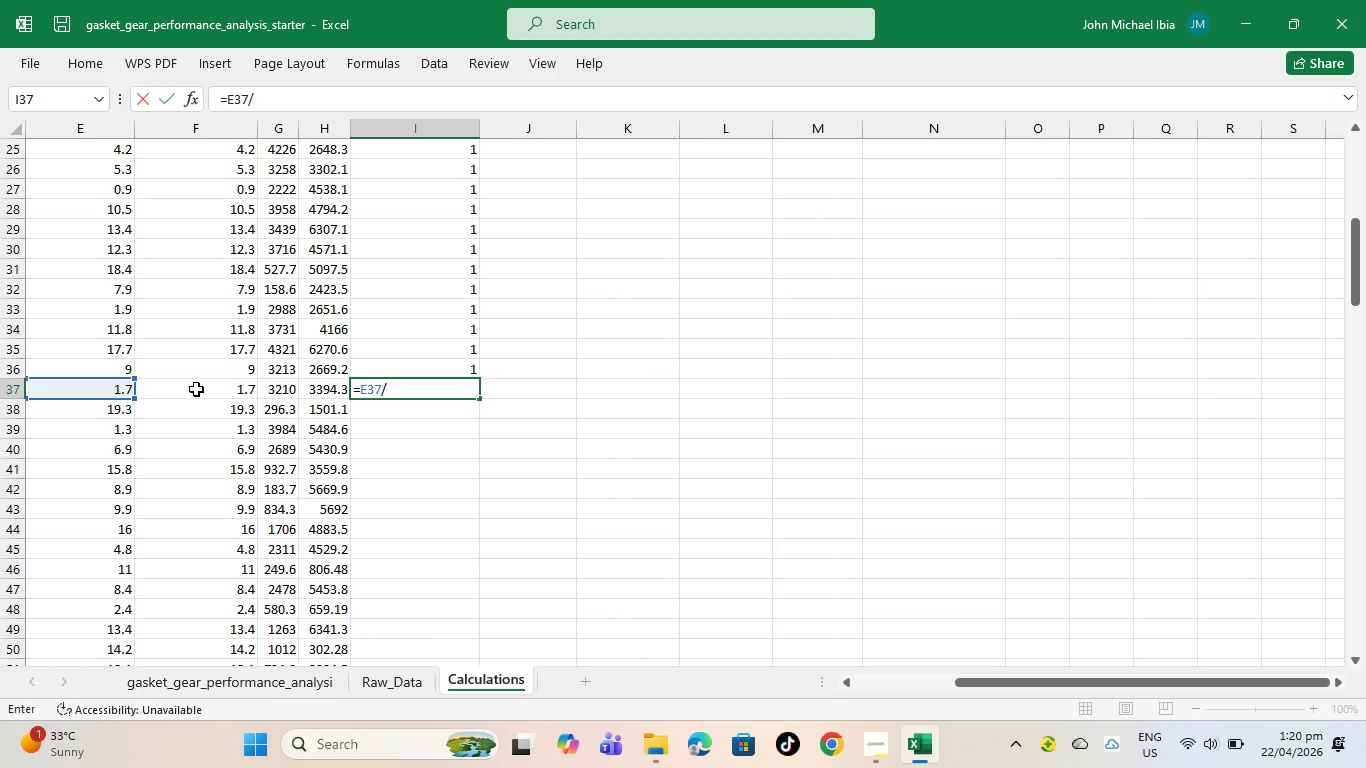 
left_click([196, 389])
 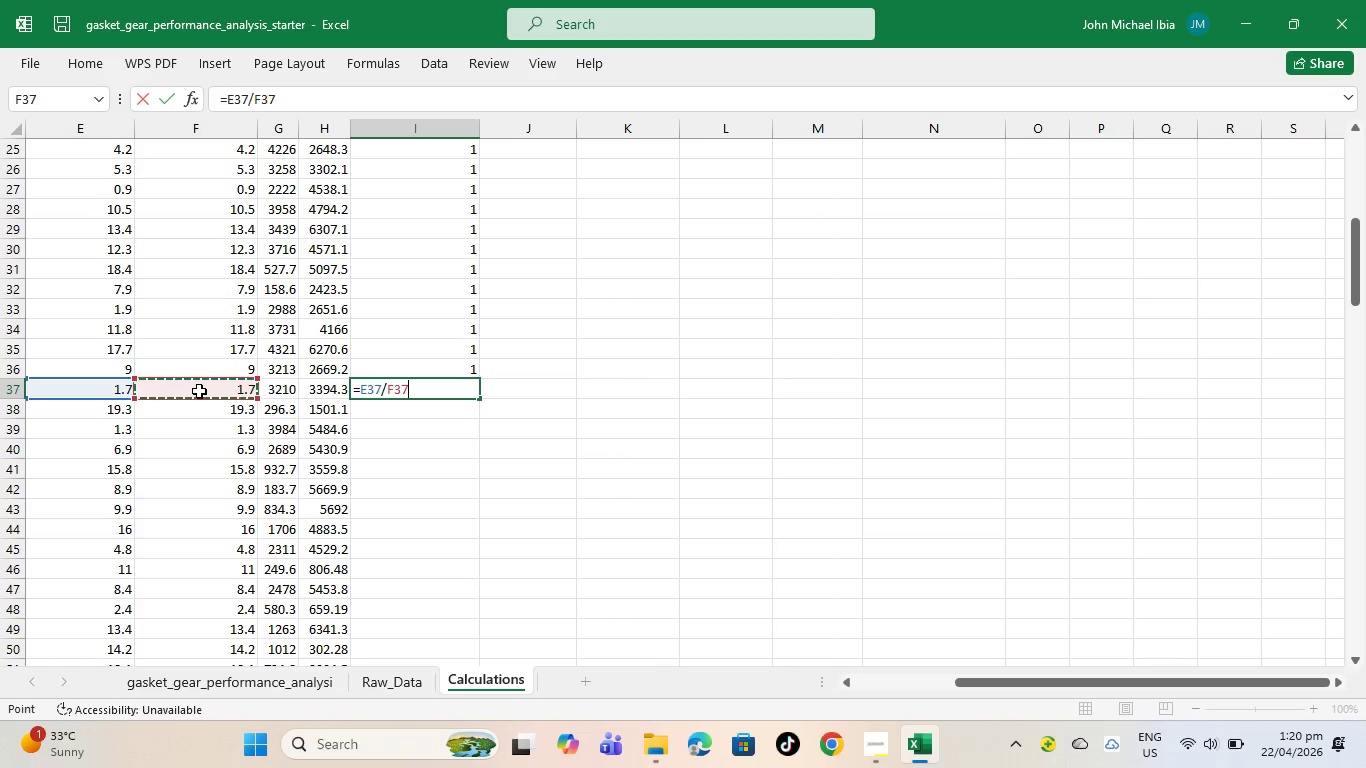 
key(Enter)
 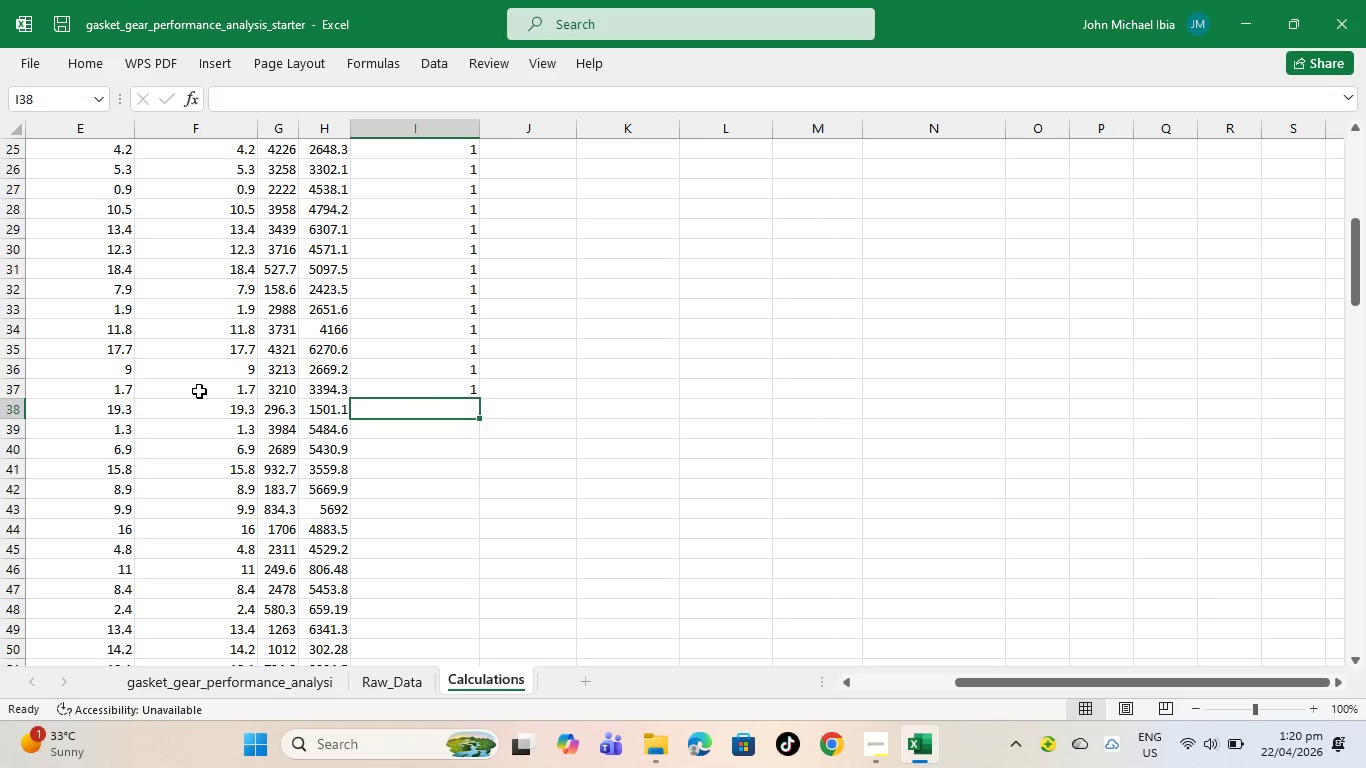 
key(Equal)
 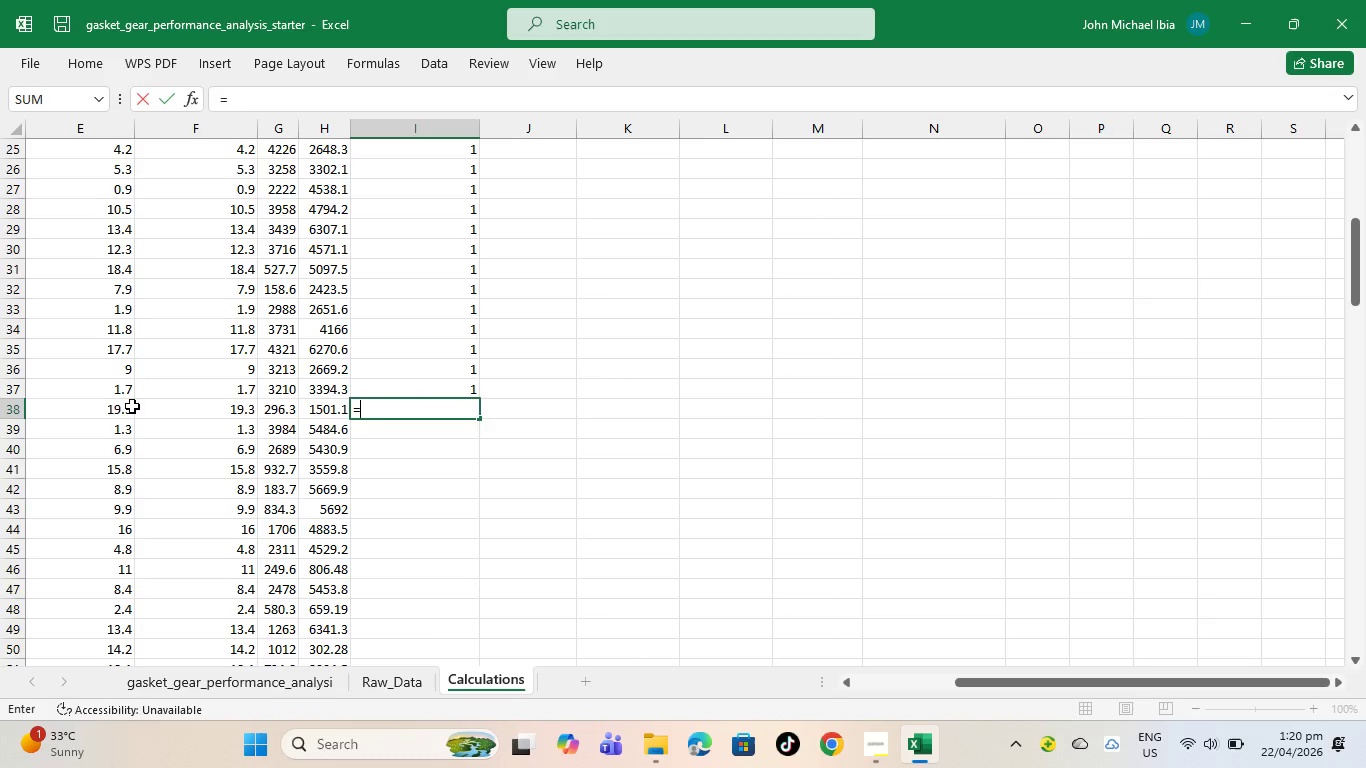 
left_click([113, 407])
 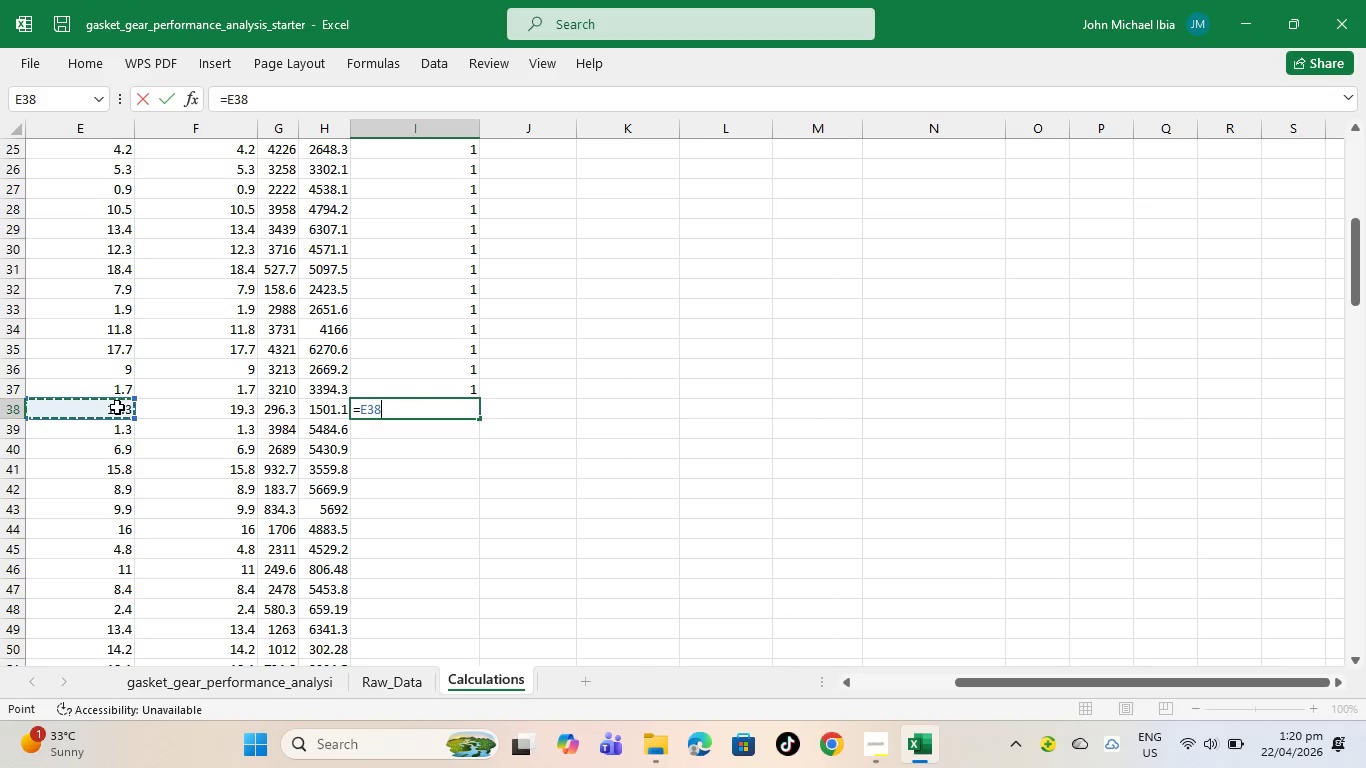 
key(Slash)
 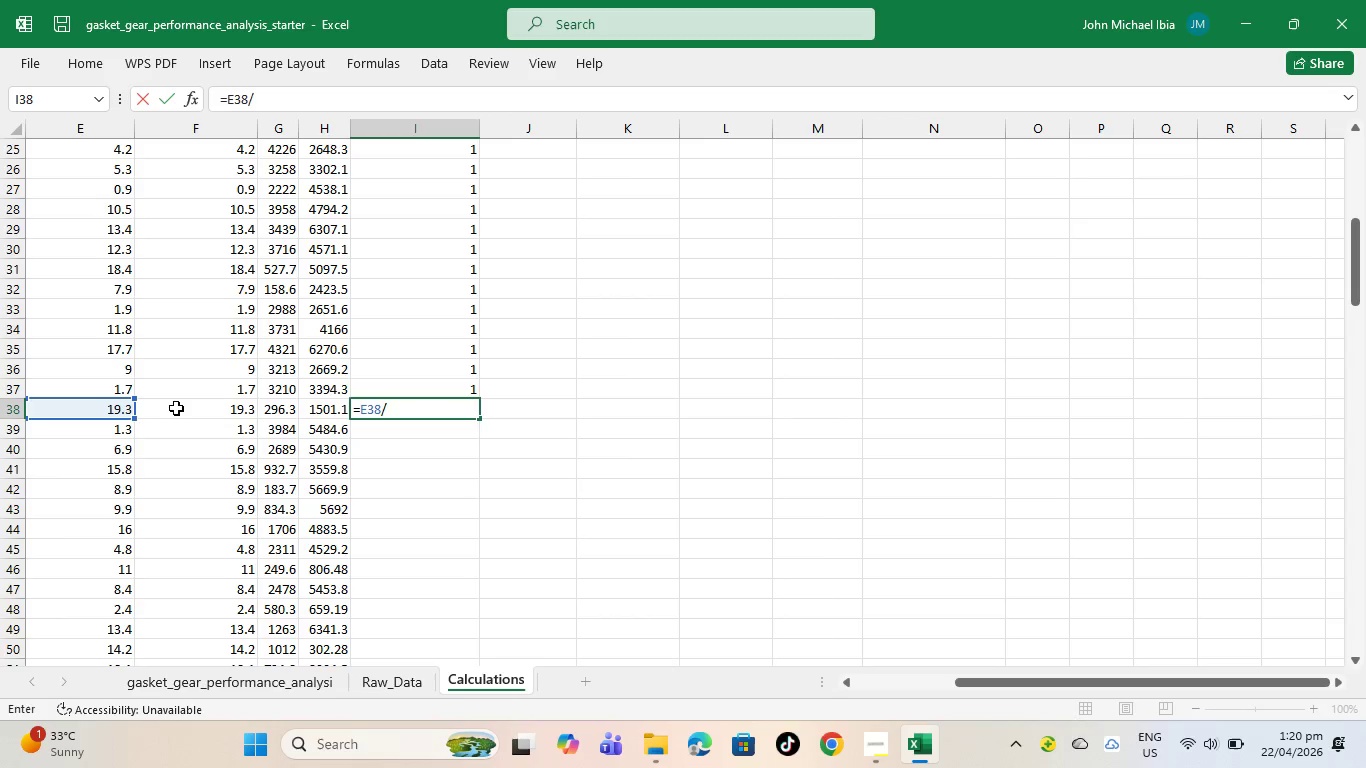 
left_click_drag(start_coordinate=[177, 408], to_coordinate=[182, 408])
 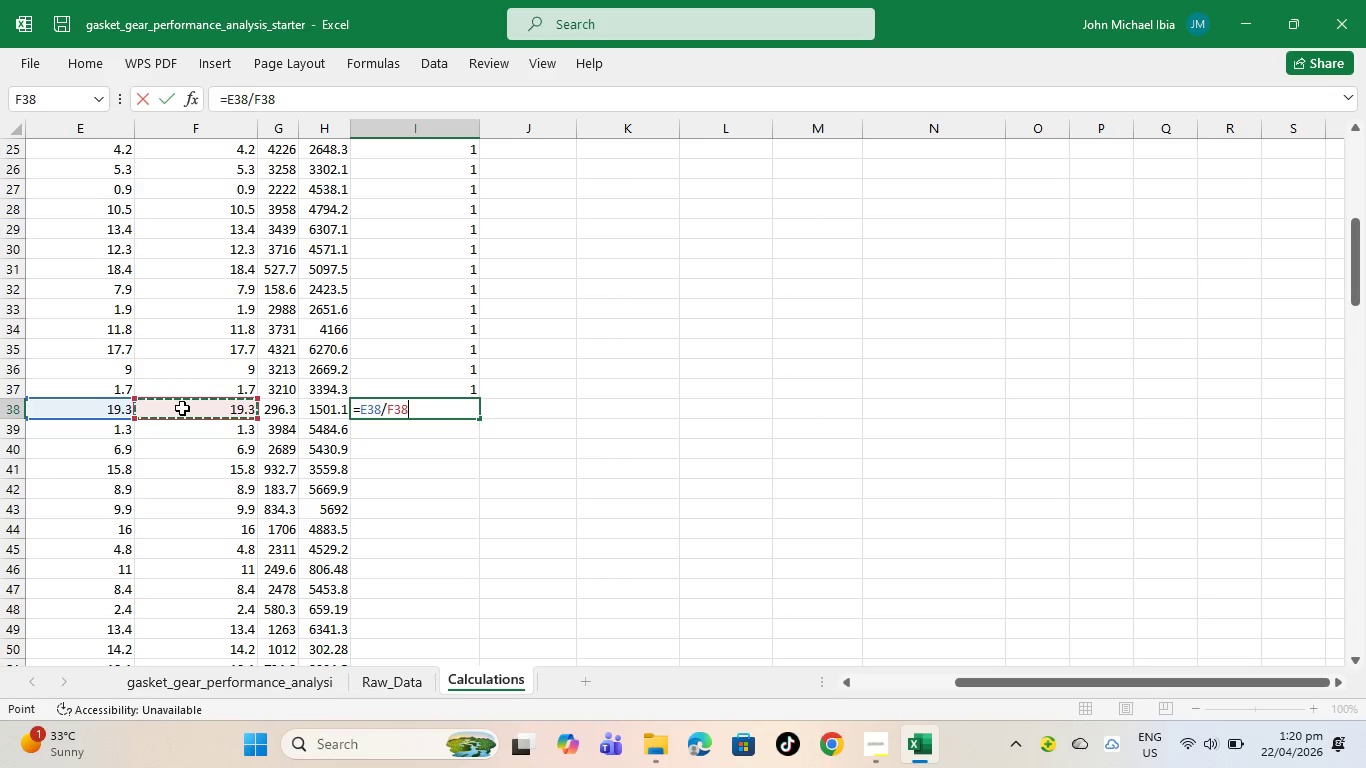 
key(Enter)
 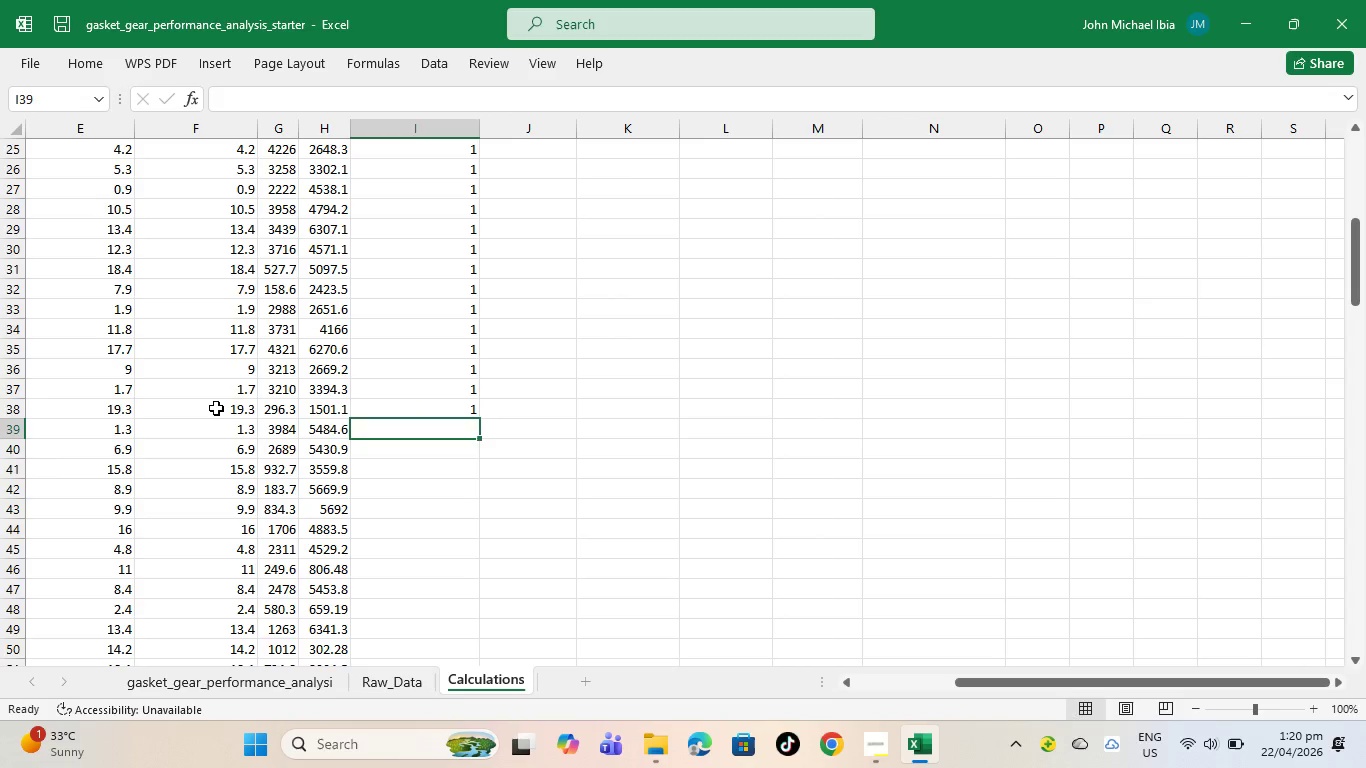 
key(Equal)
 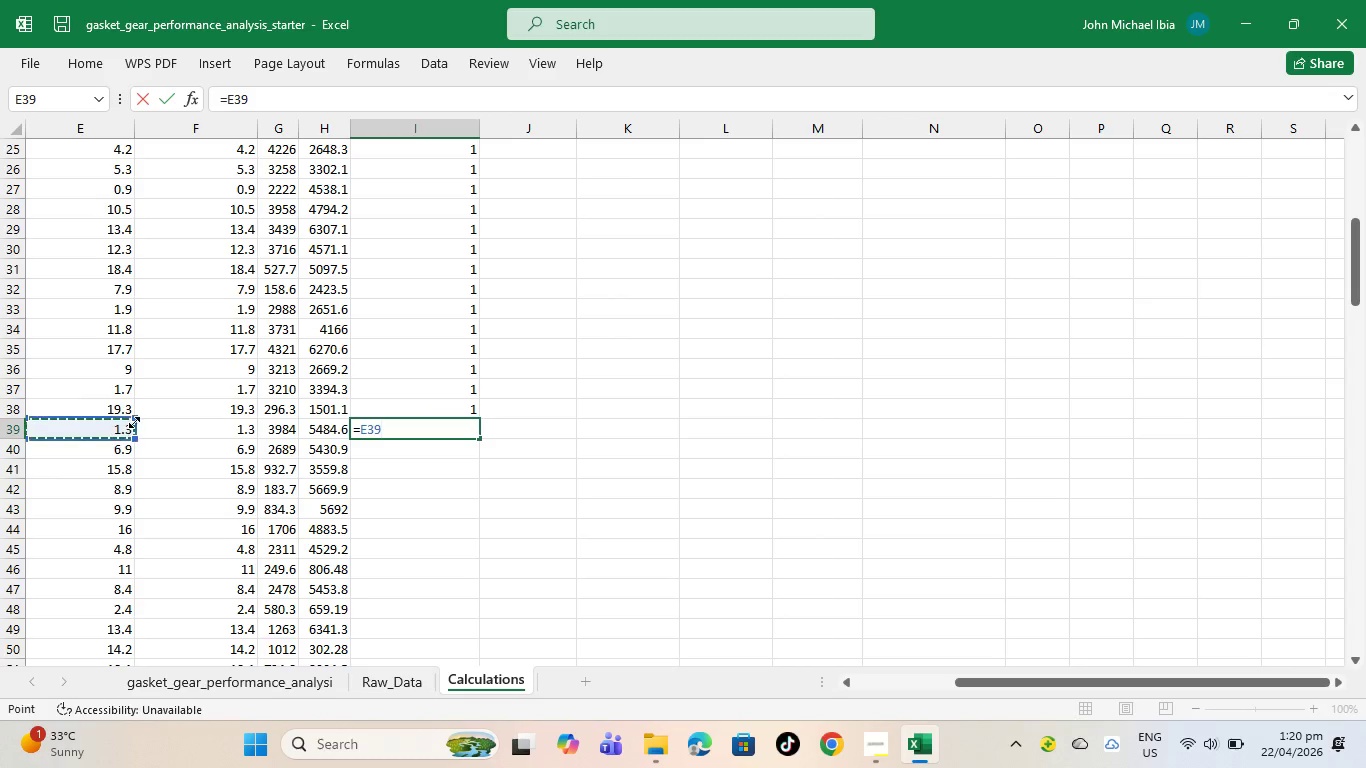 
key(Slash)
 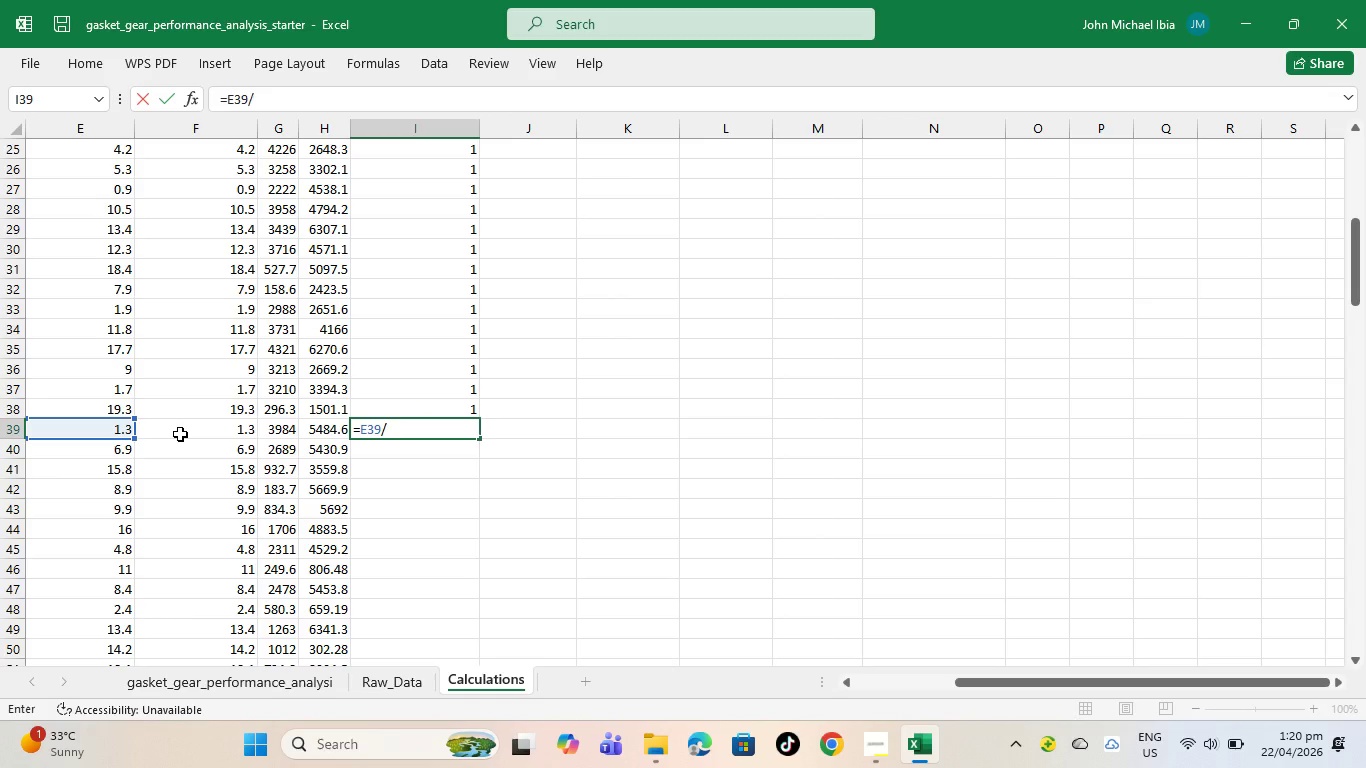 
left_click([184, 434])
 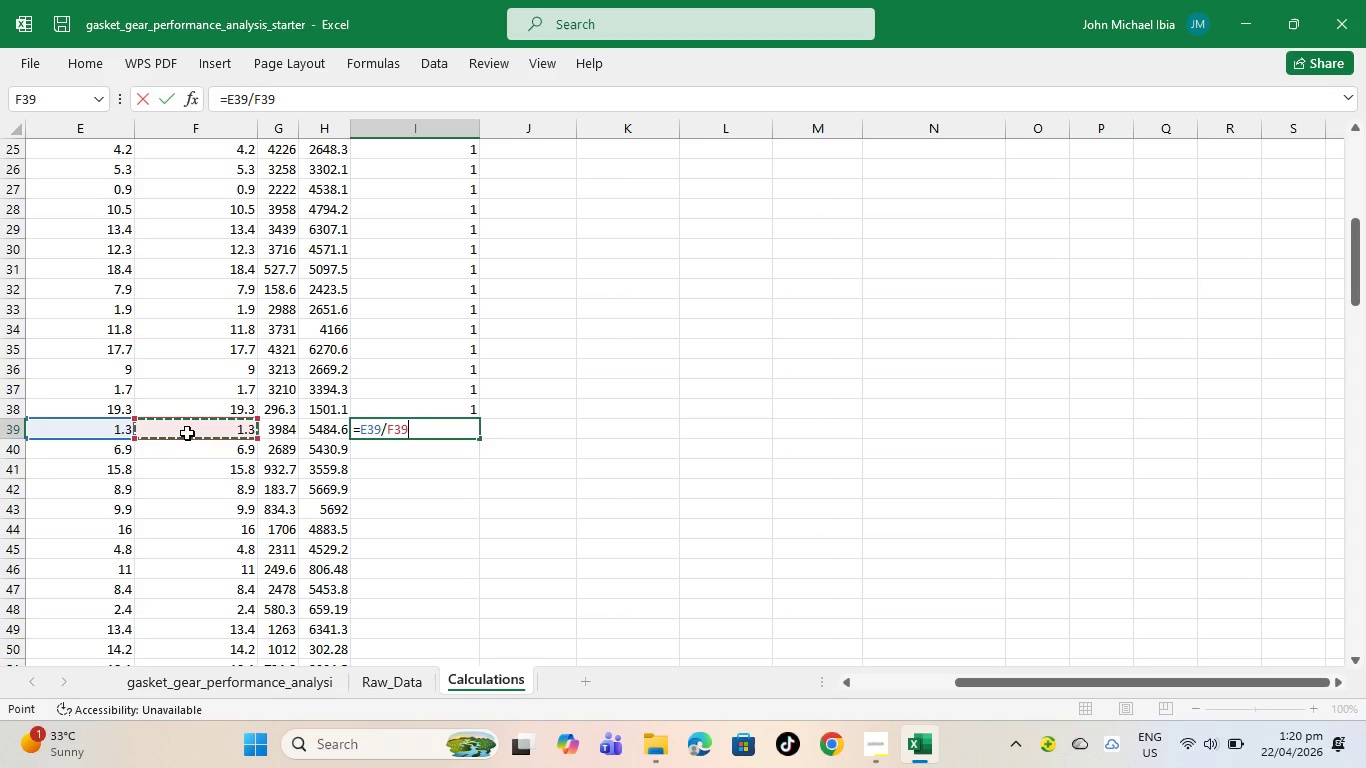 
key(Enter)
 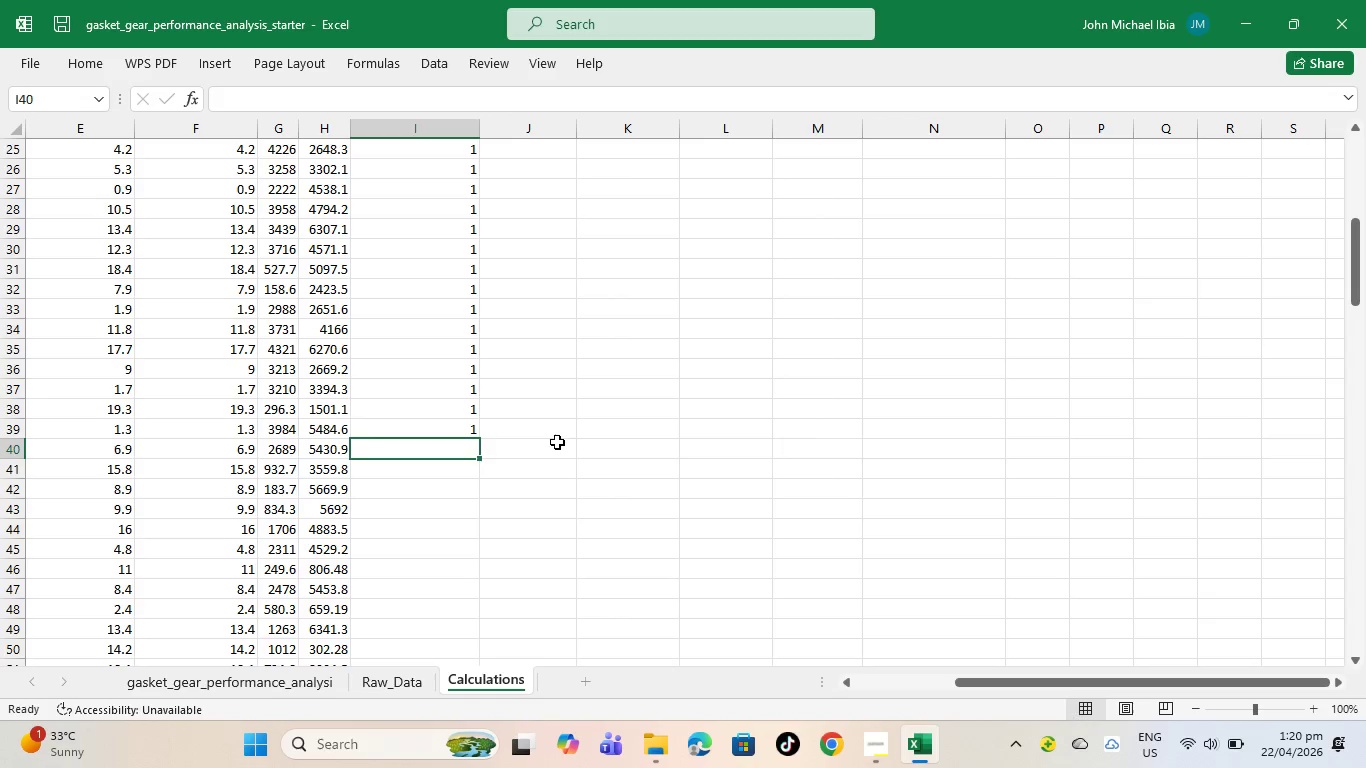 
scroll: coordinate [574, 402], scroll_direction: up, amount: 9.0
 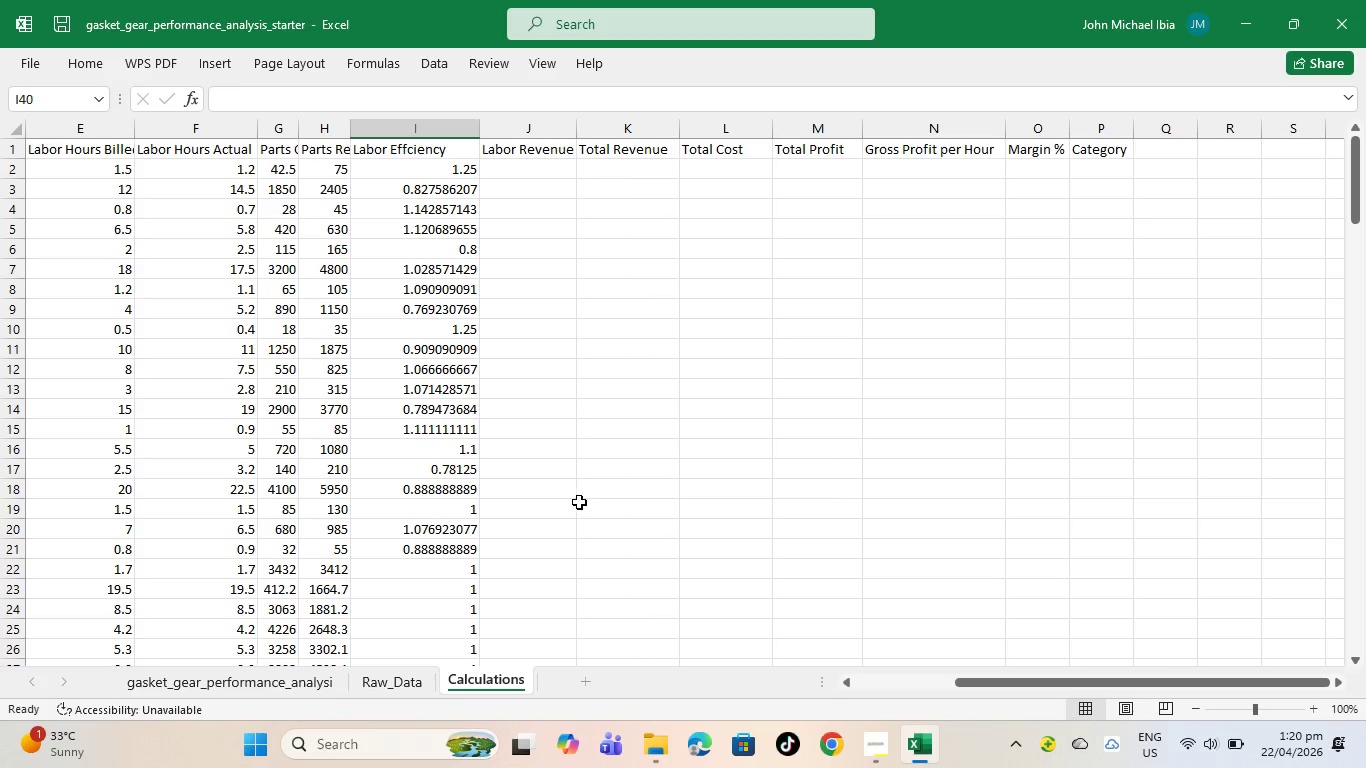 
wait(10.21)
 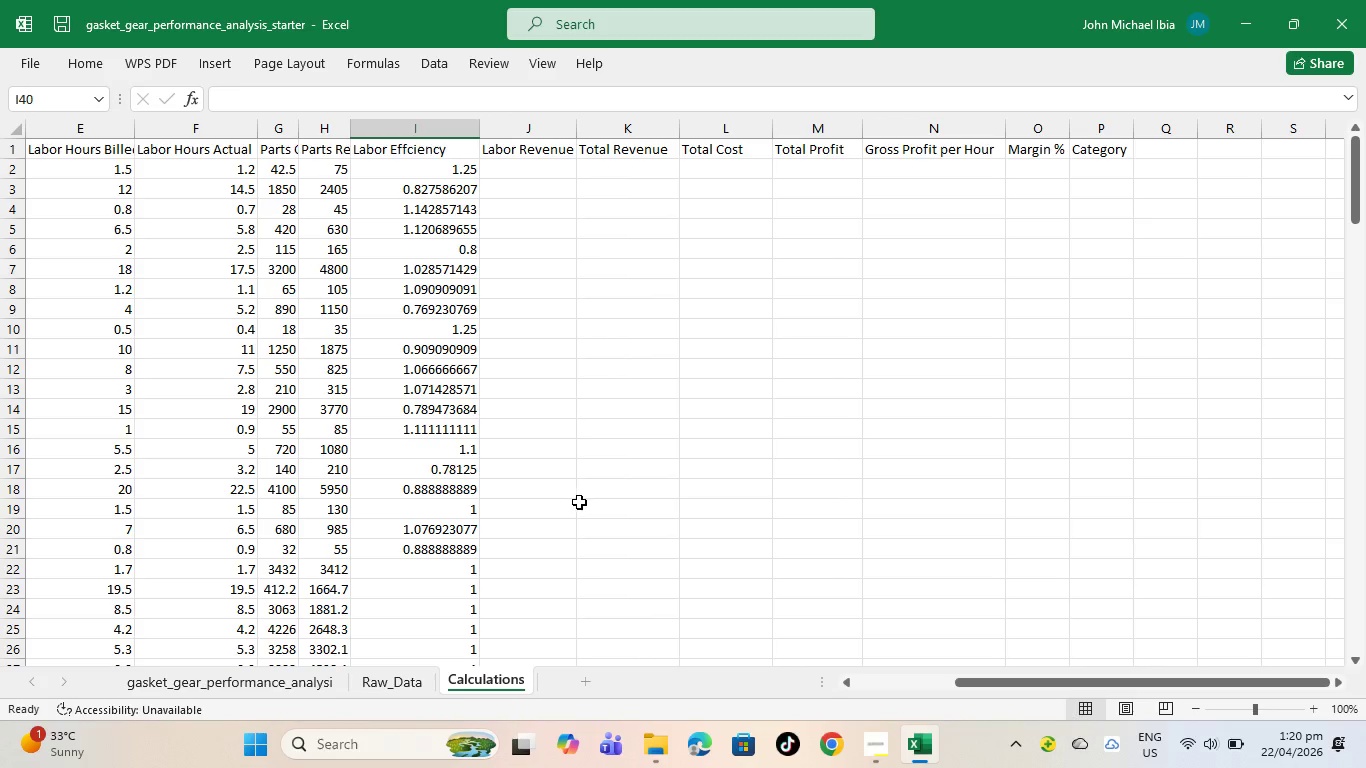 
scroll: coordinate [346, 515], scroll_direction: down, amount: 10.0
 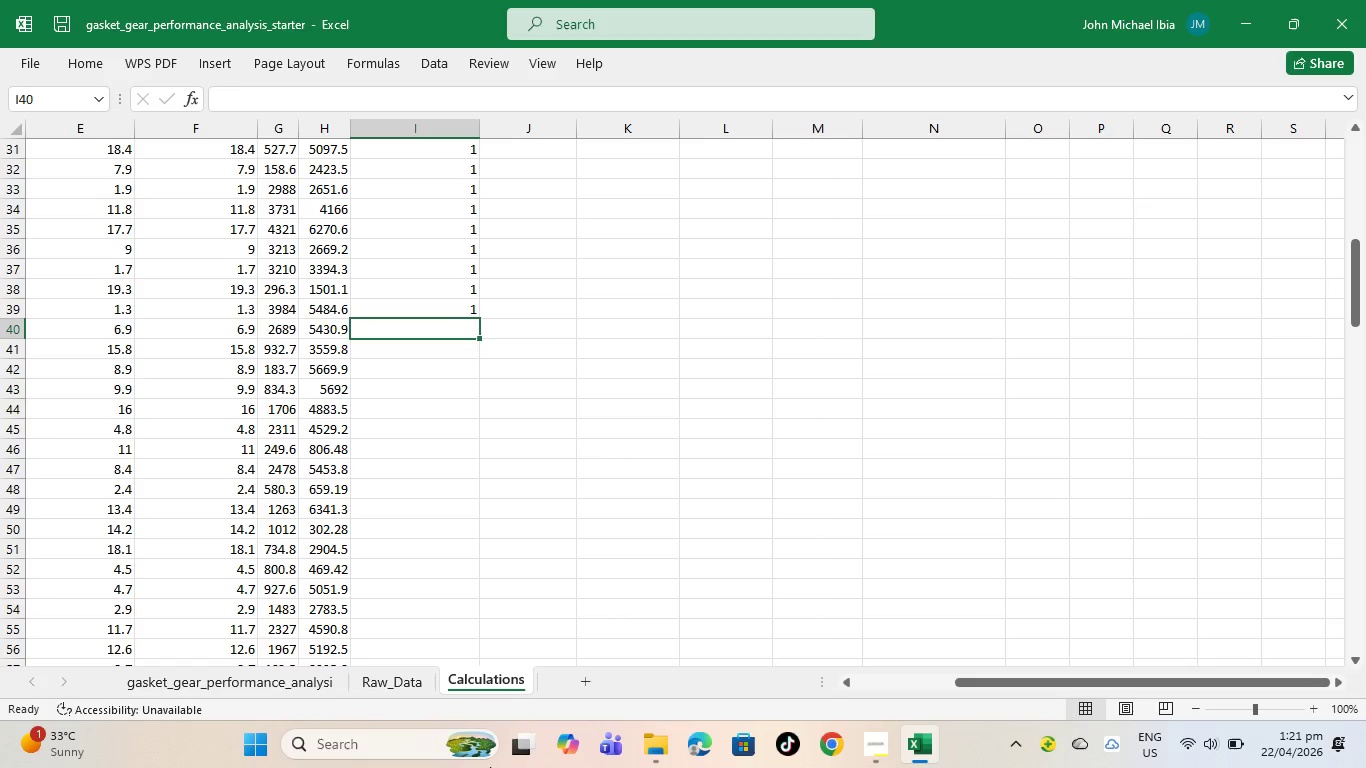 
left_click([383, 679])
 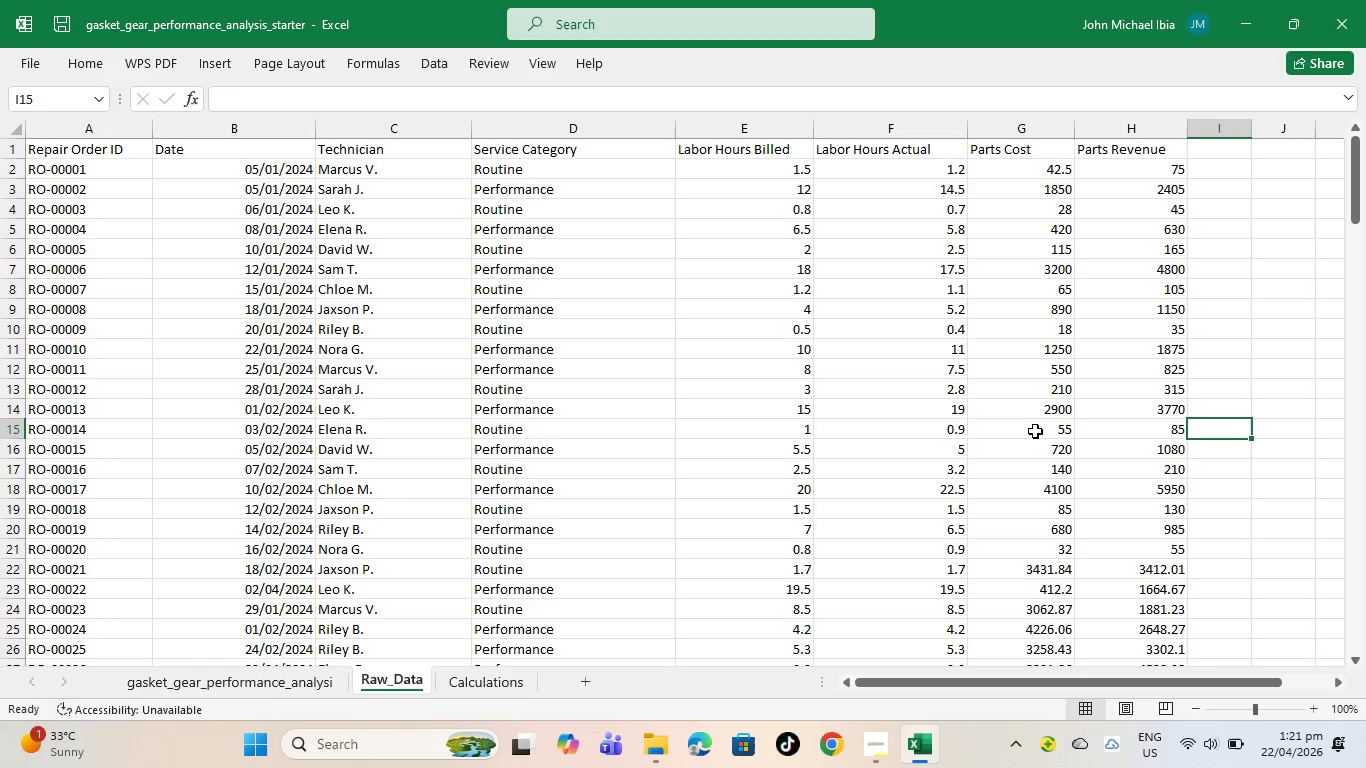 
scroll: coordinate [425, 432], scroll_direction: down, amount: 9.0
 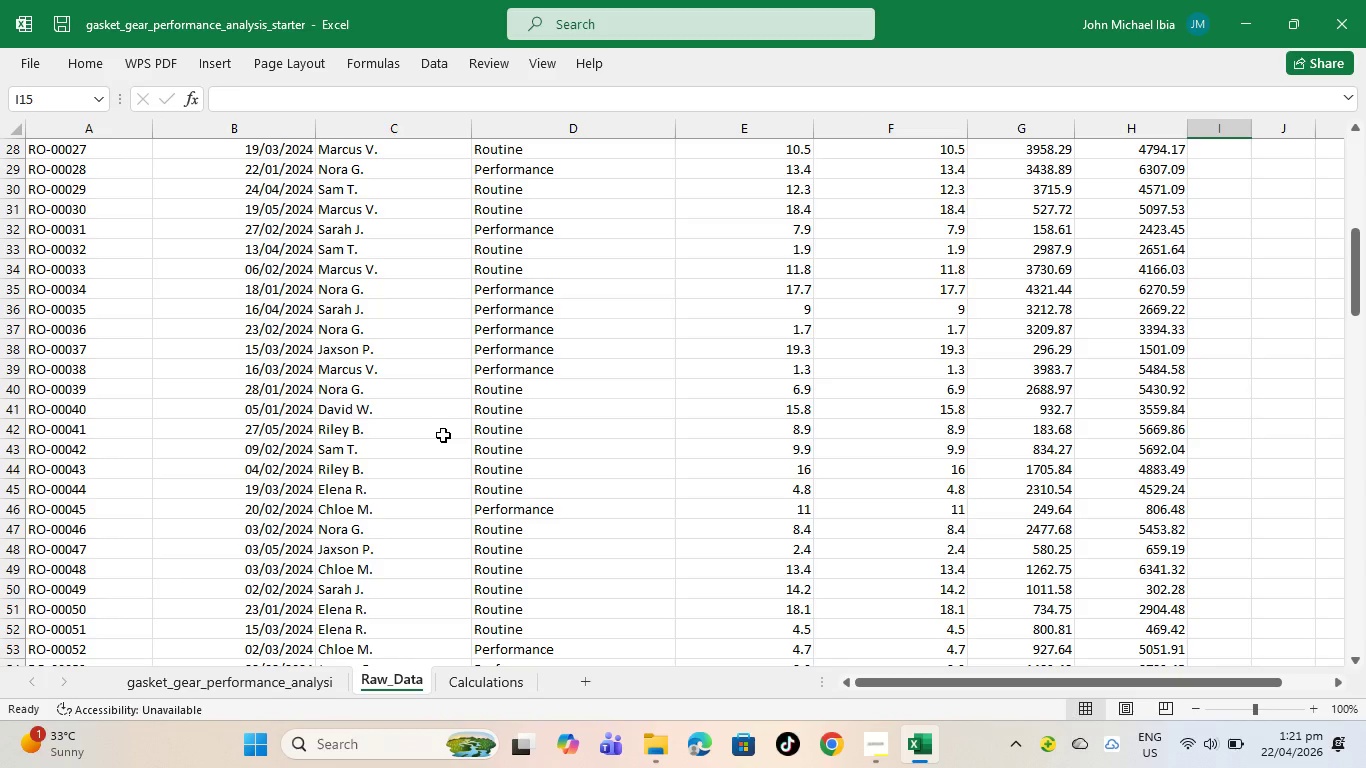 
wait(5.71)
 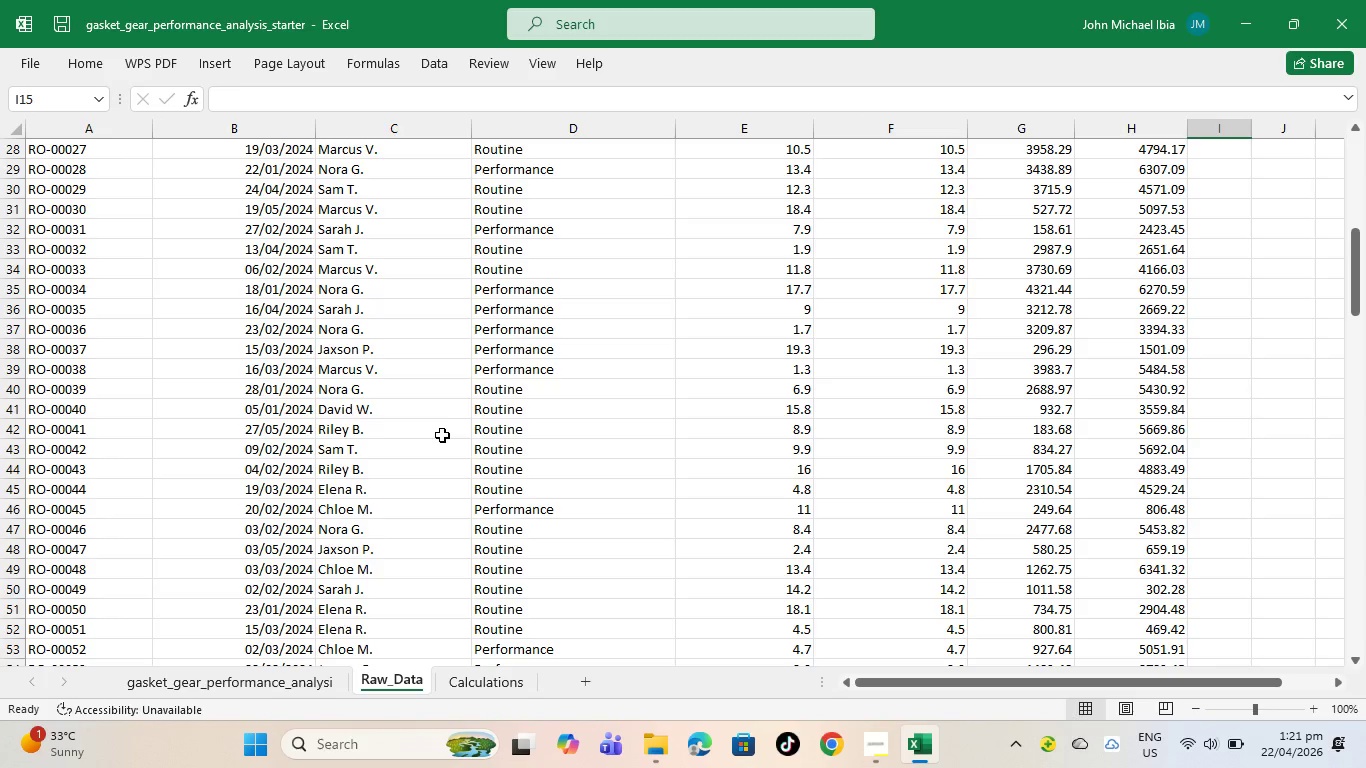 
scroll: coordinate [686, 519], scroll_direction: down, amount: 41.0
 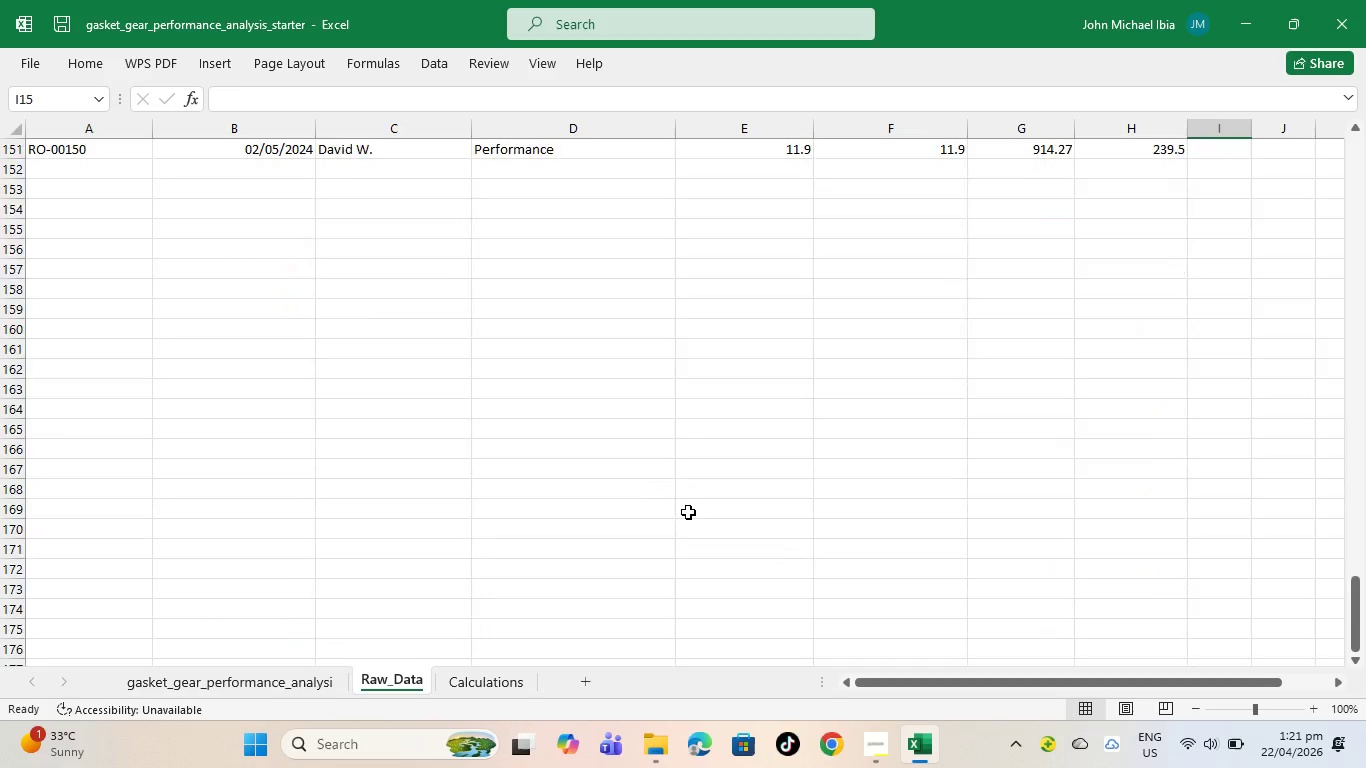 
scroll: coordinate [738, 563], scroll_direction: up, amount: 19.0
 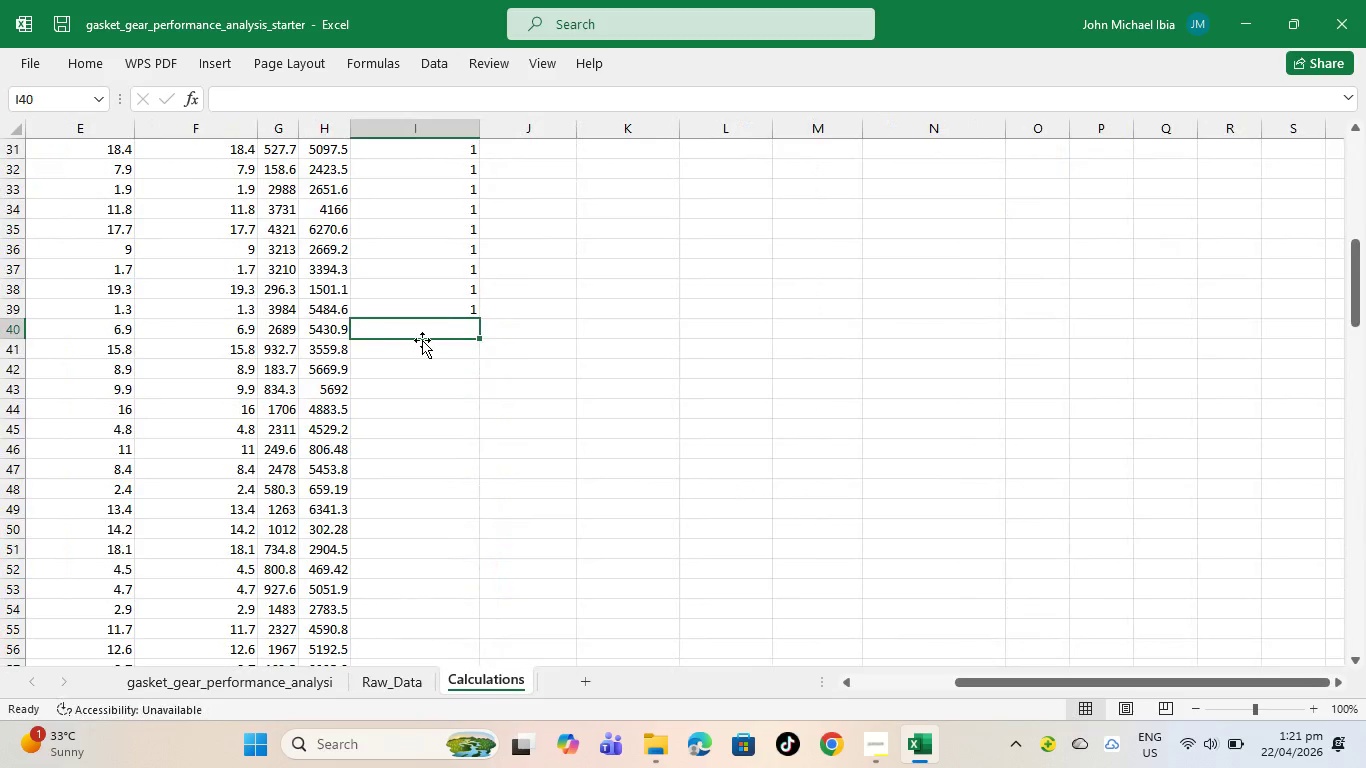 
key(Equal)
 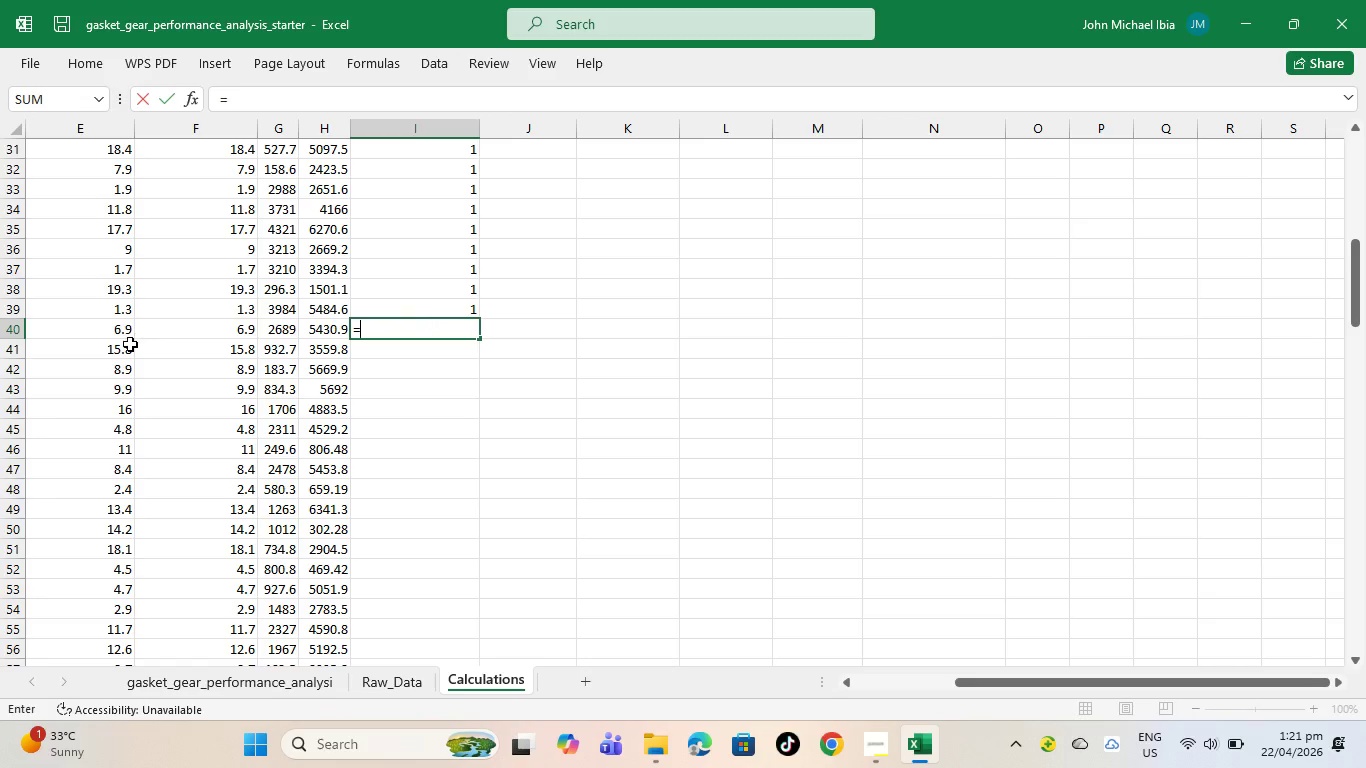 
left_click_drag(start_coordinate=[129, 344], to_coordinate=[120, 329])
 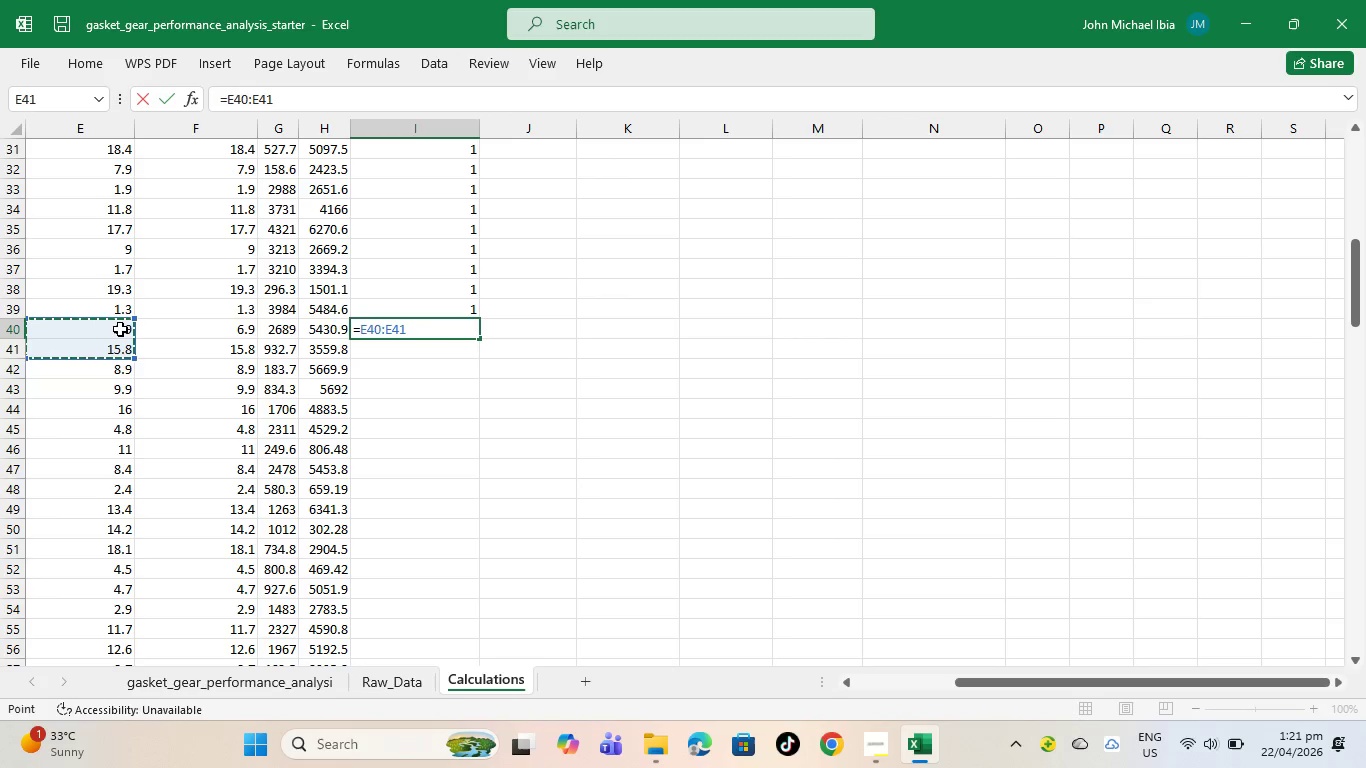 
left_click([120, 329])
 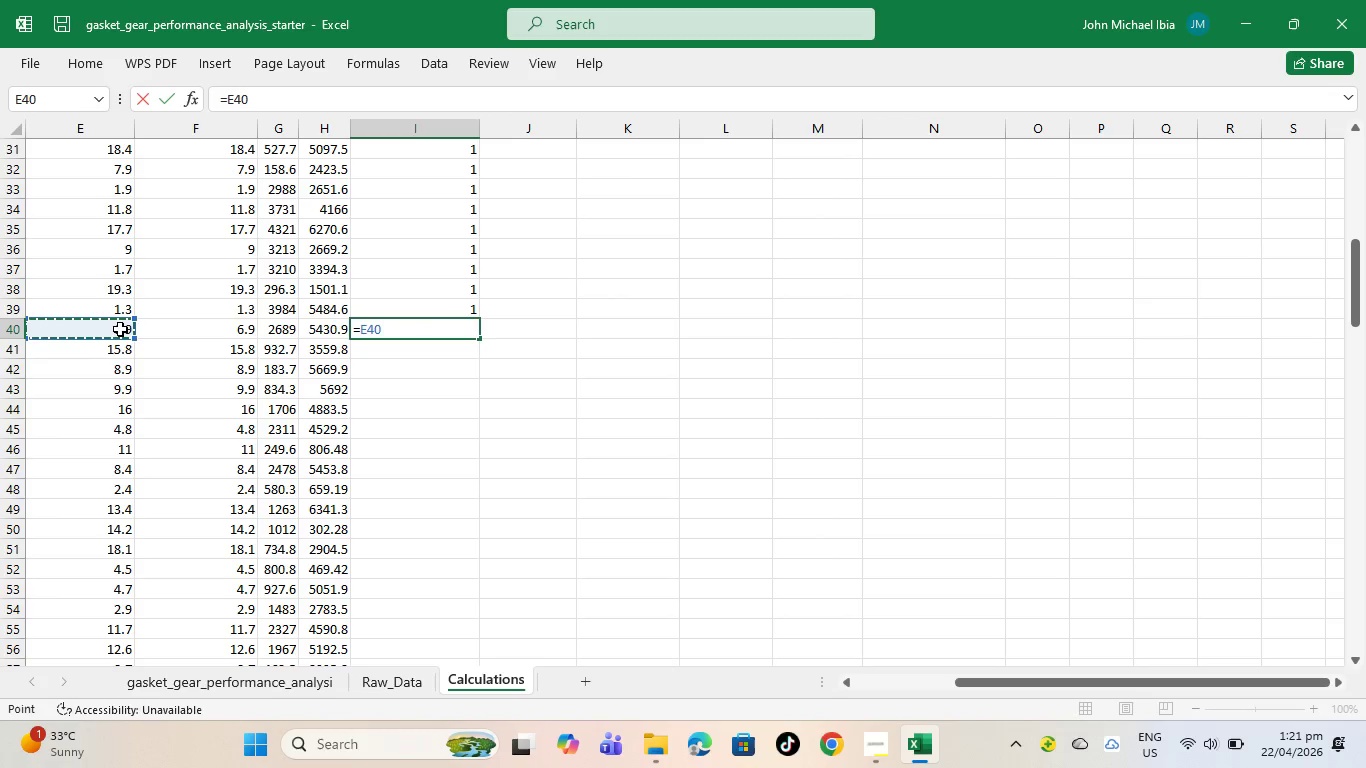 
key(Slash)
 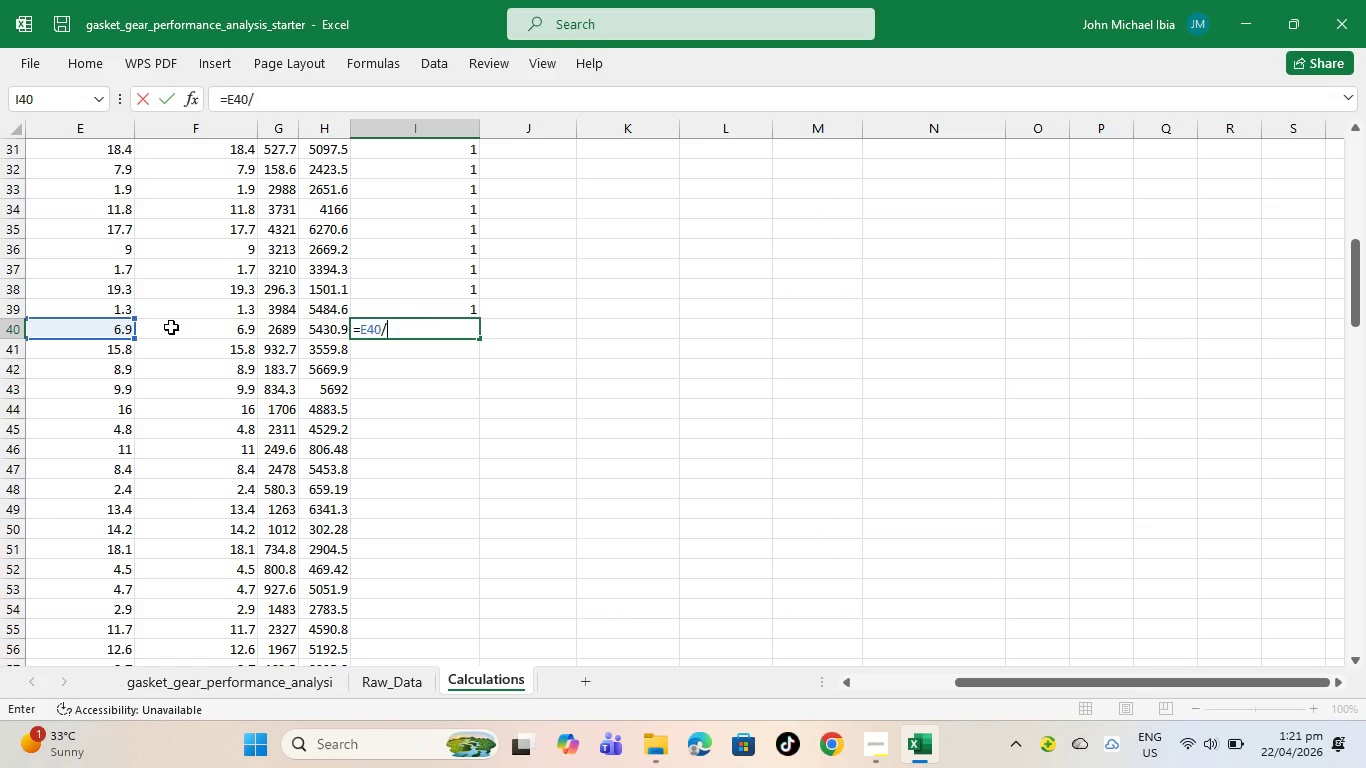 
left_click([171, 327])
 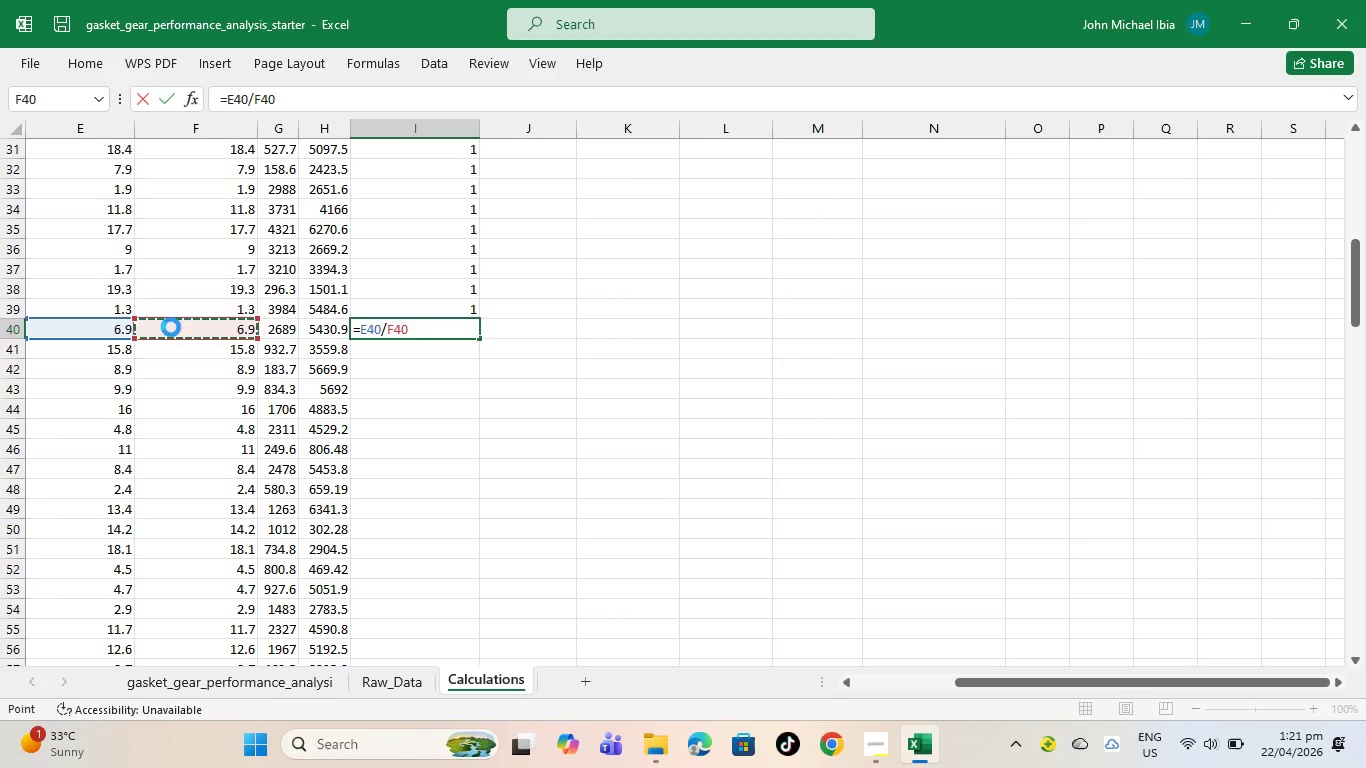 
key(Enter)
 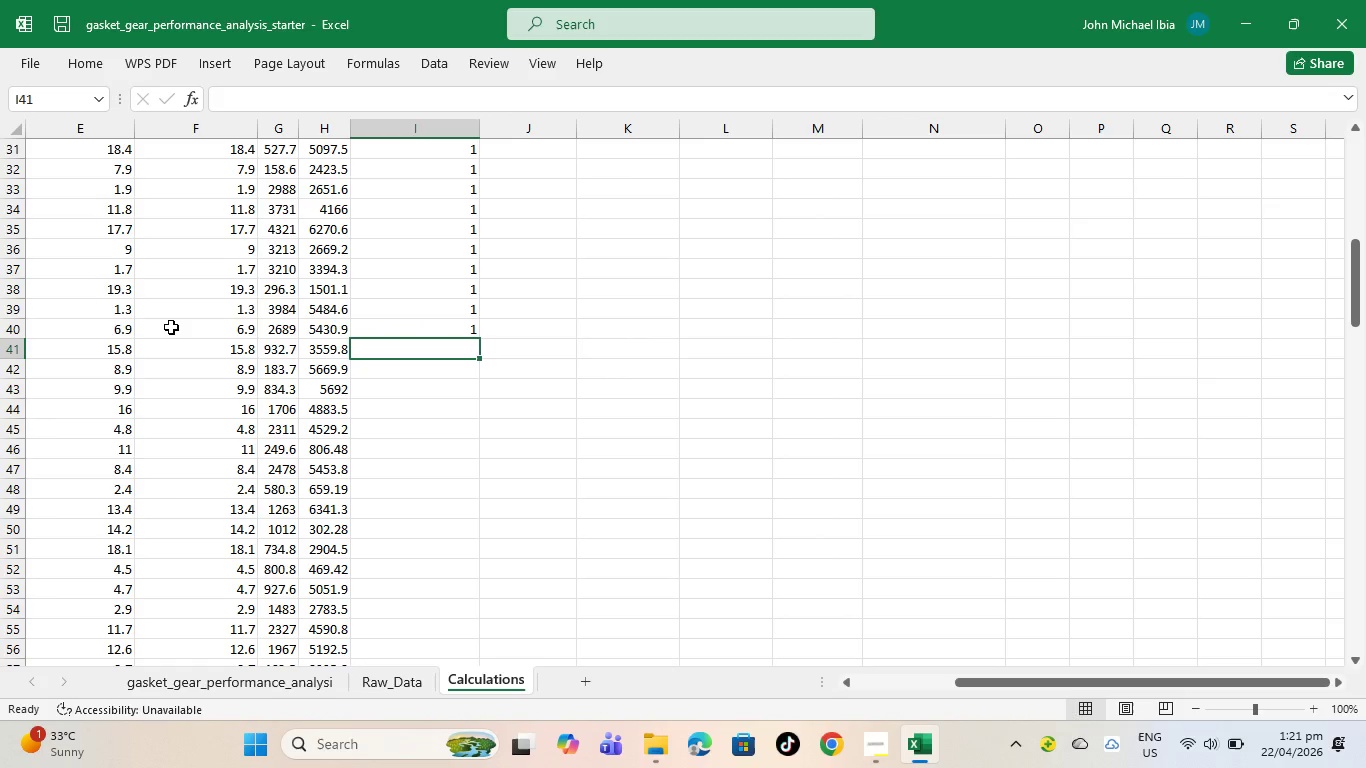 
key(Equal)
 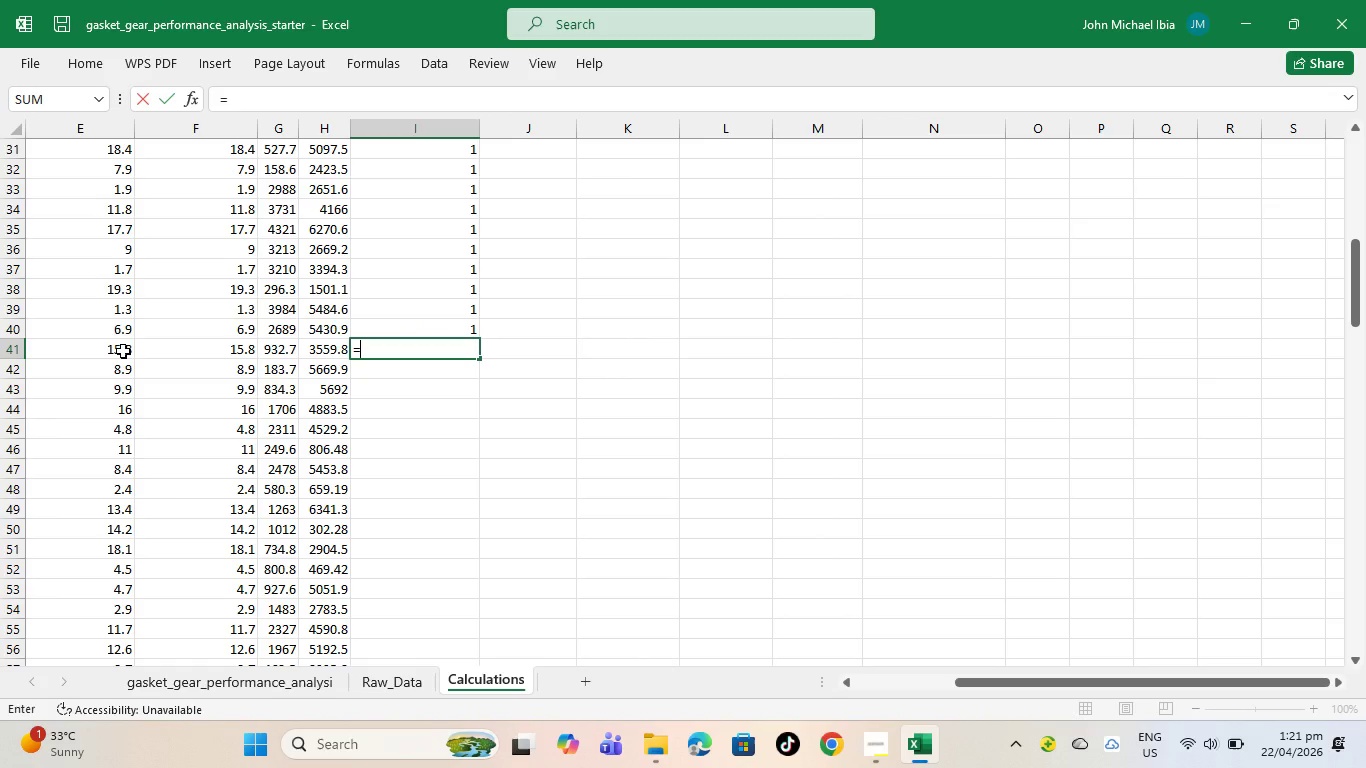 
left_click([123, 351])
 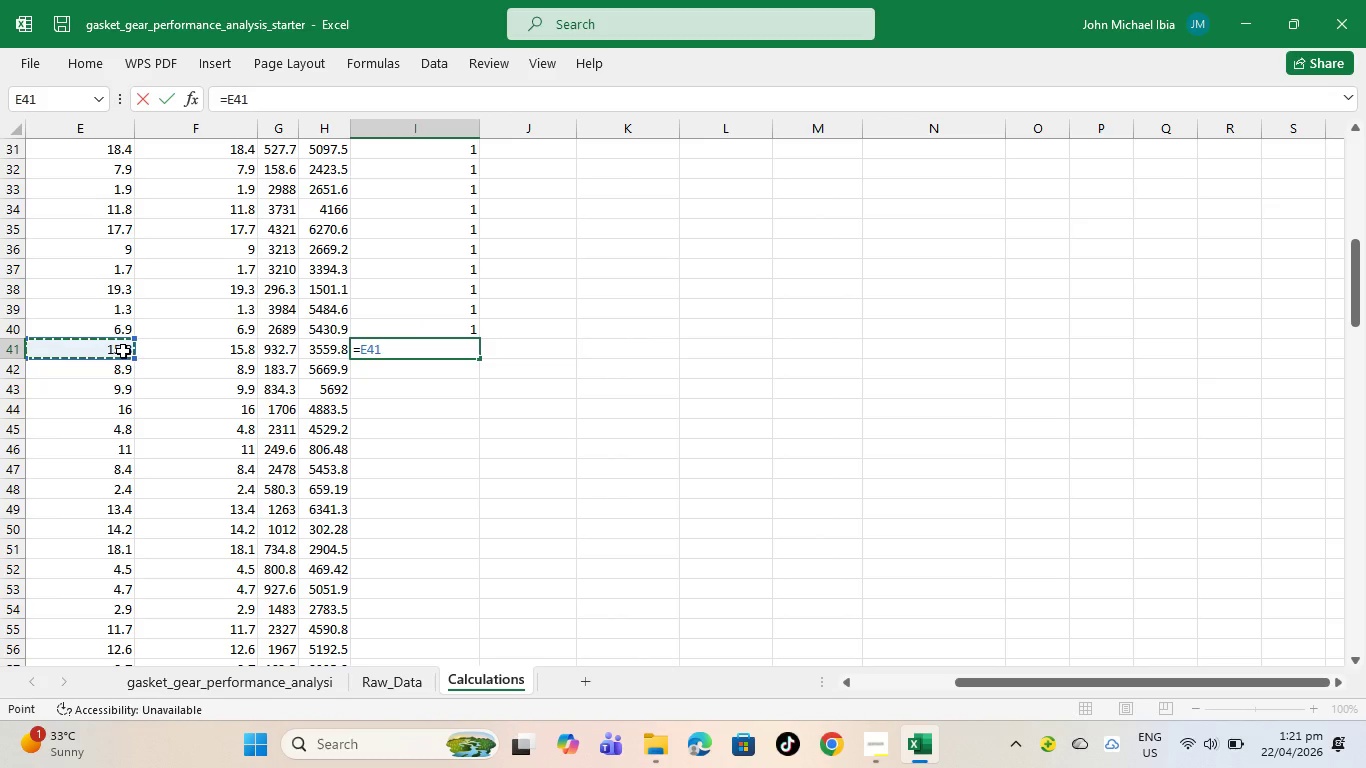 
key(Slash)
 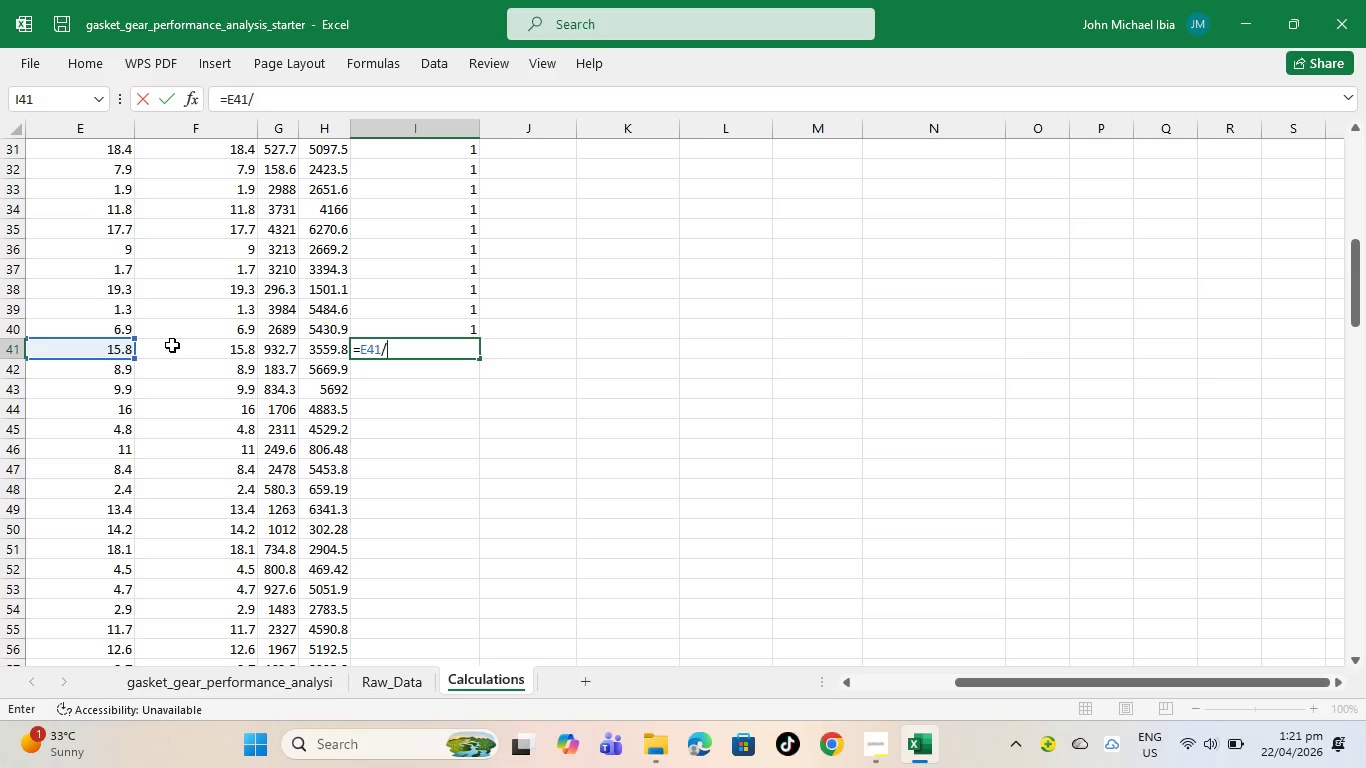 
left_click([172, 345])
 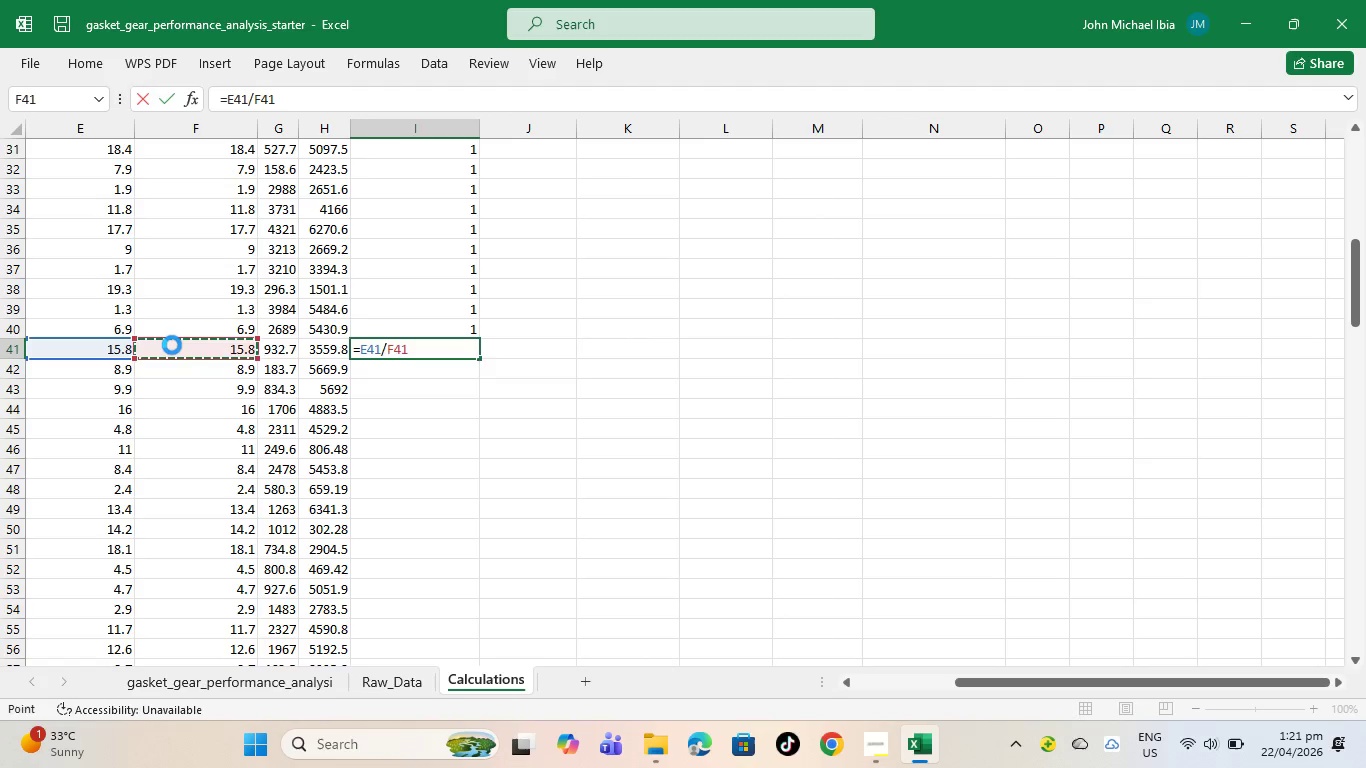 
key(Enter)
 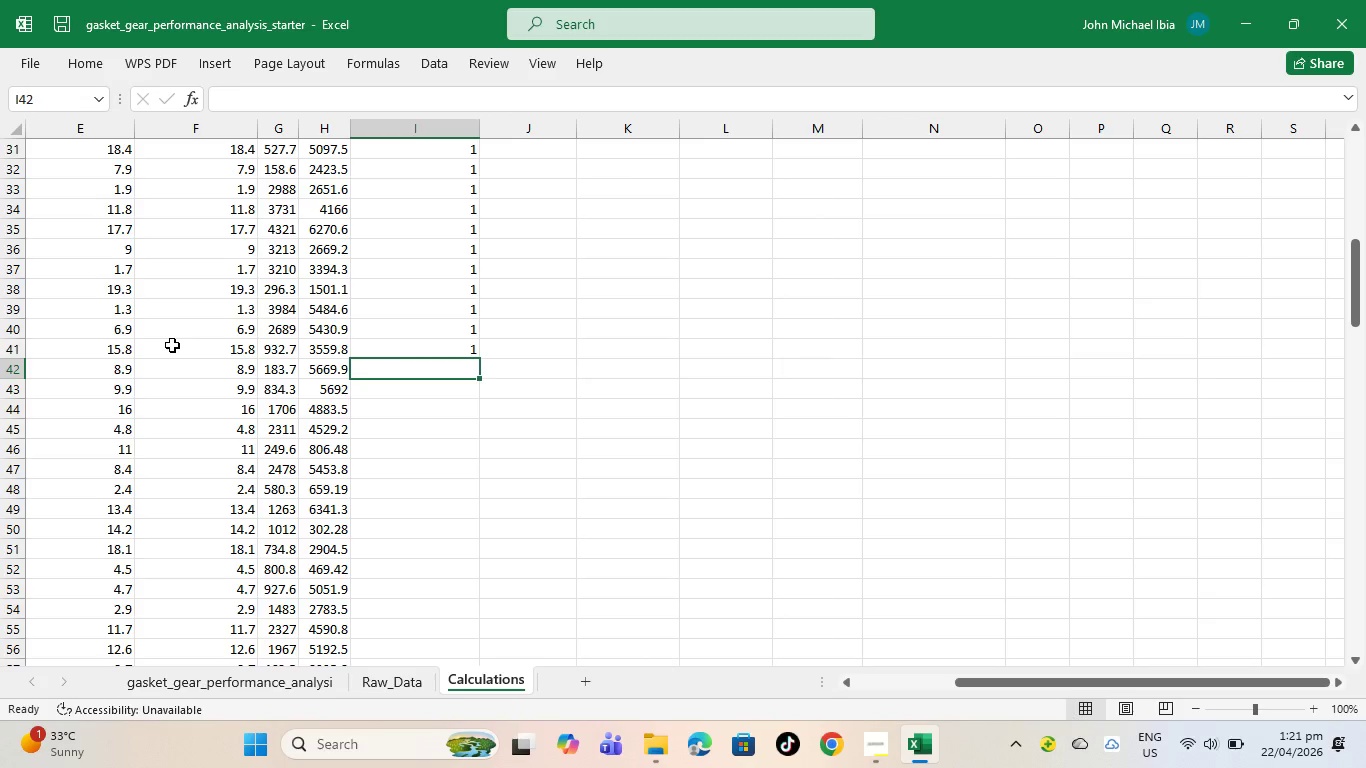 
key(Equal)
 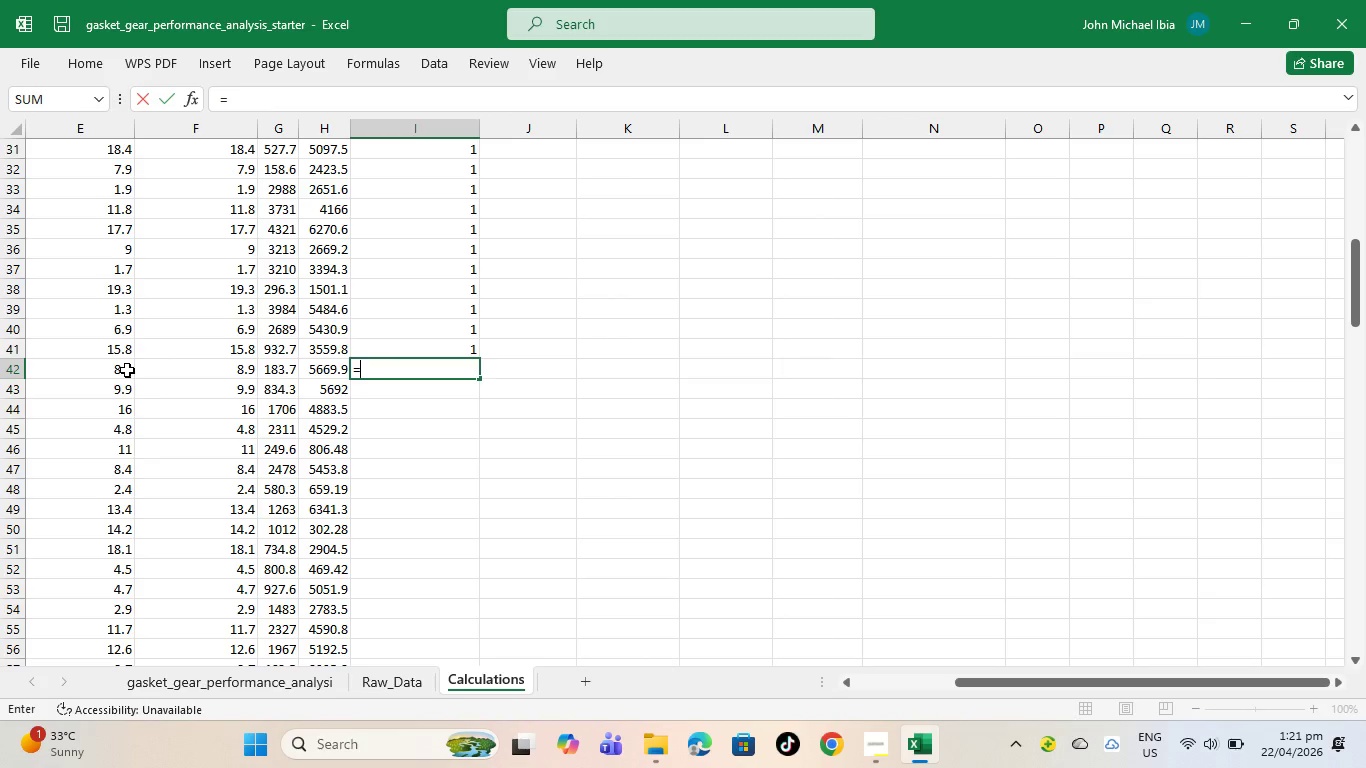 
left_click([126, 368])
 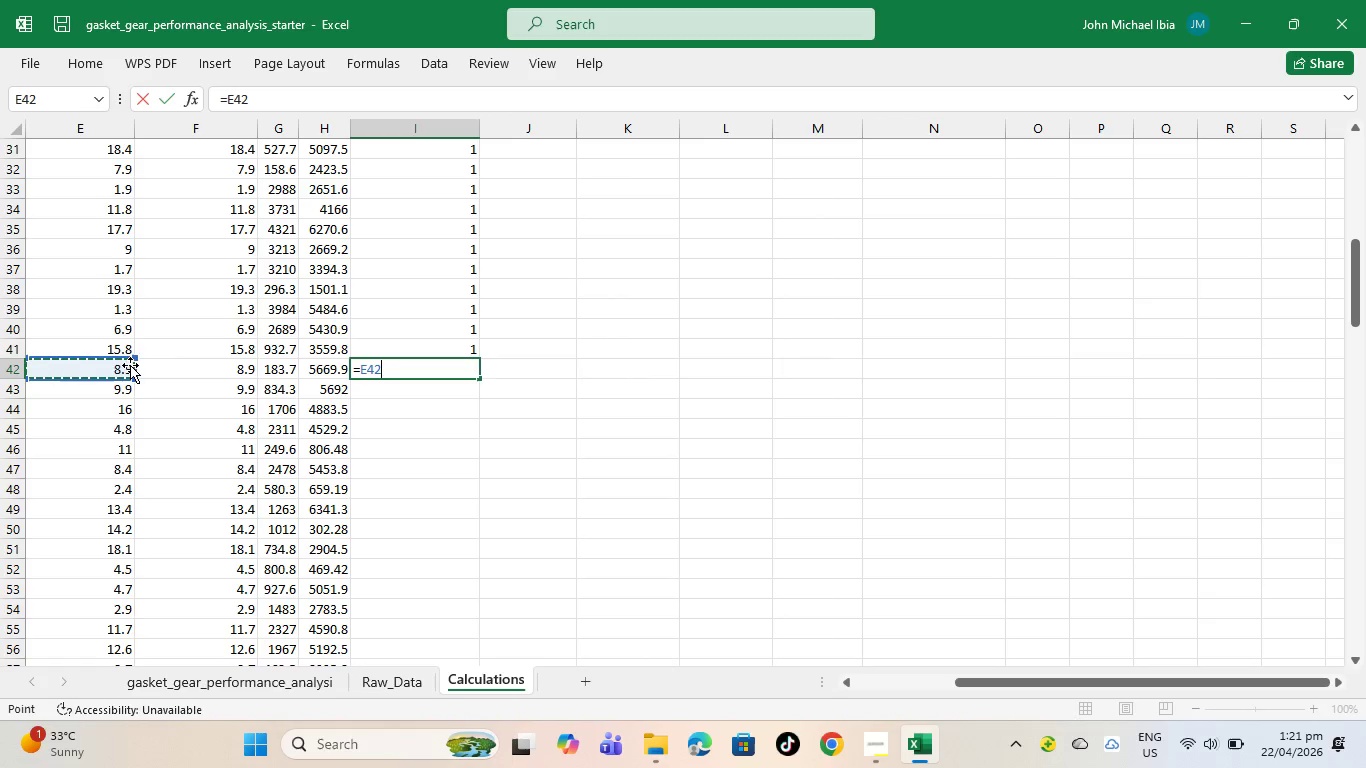 
key(Slash)
 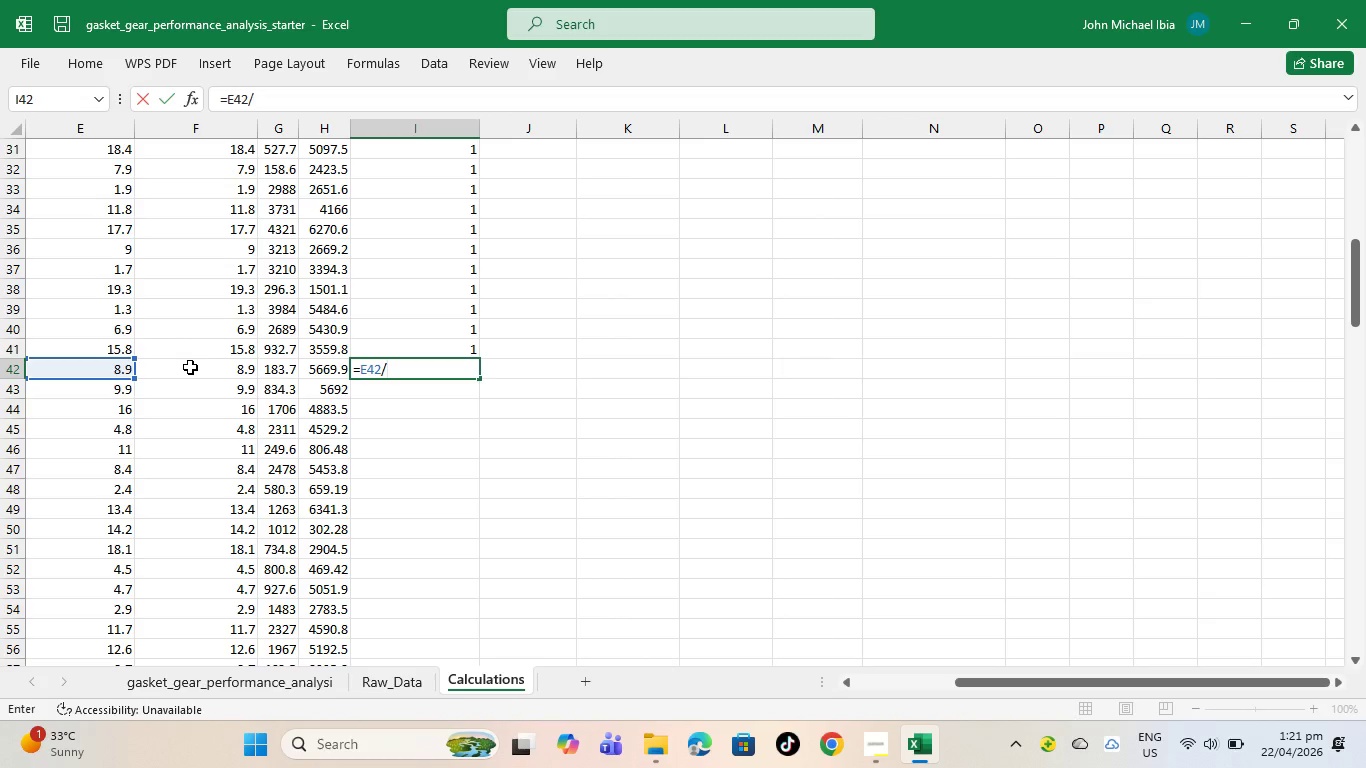 
left_click([190, 369])
 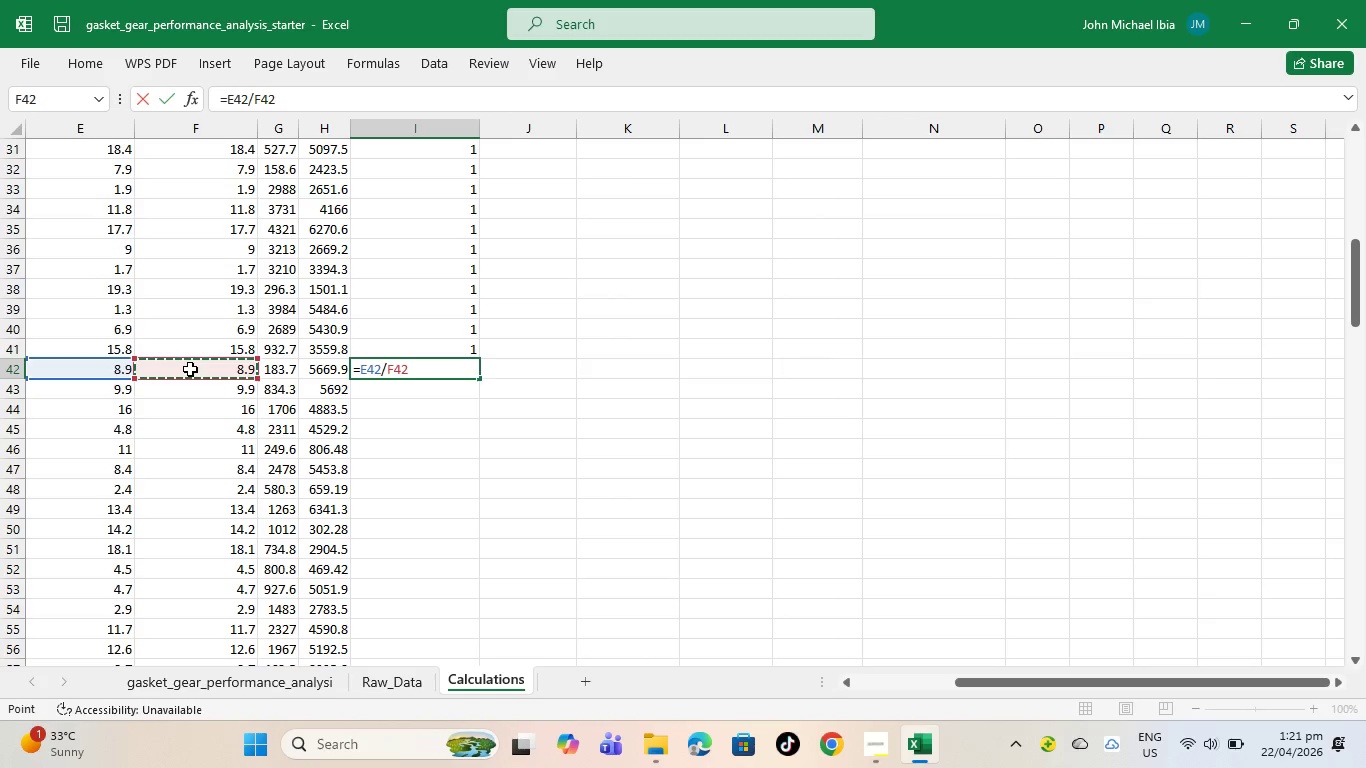 
key(Enter)
 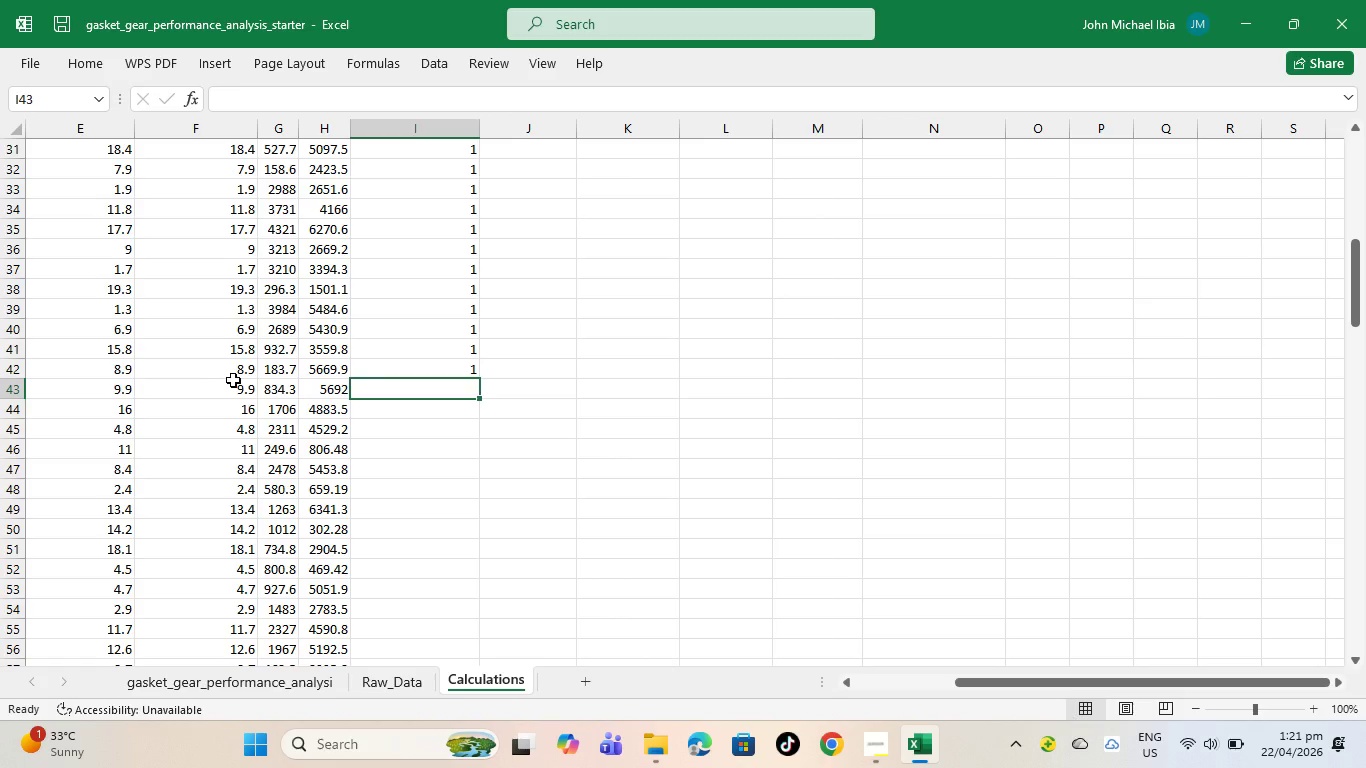 
key(Equal)
 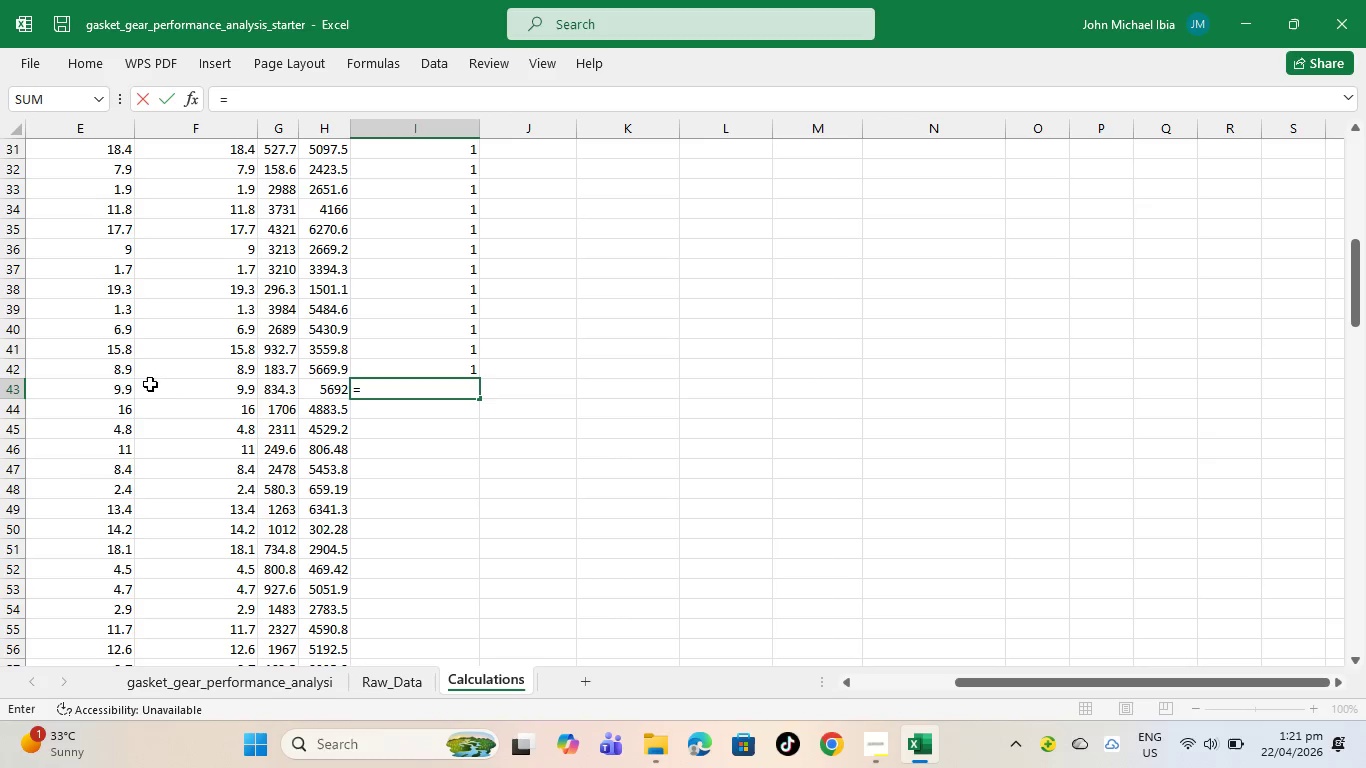 
left_click([100, 388])
 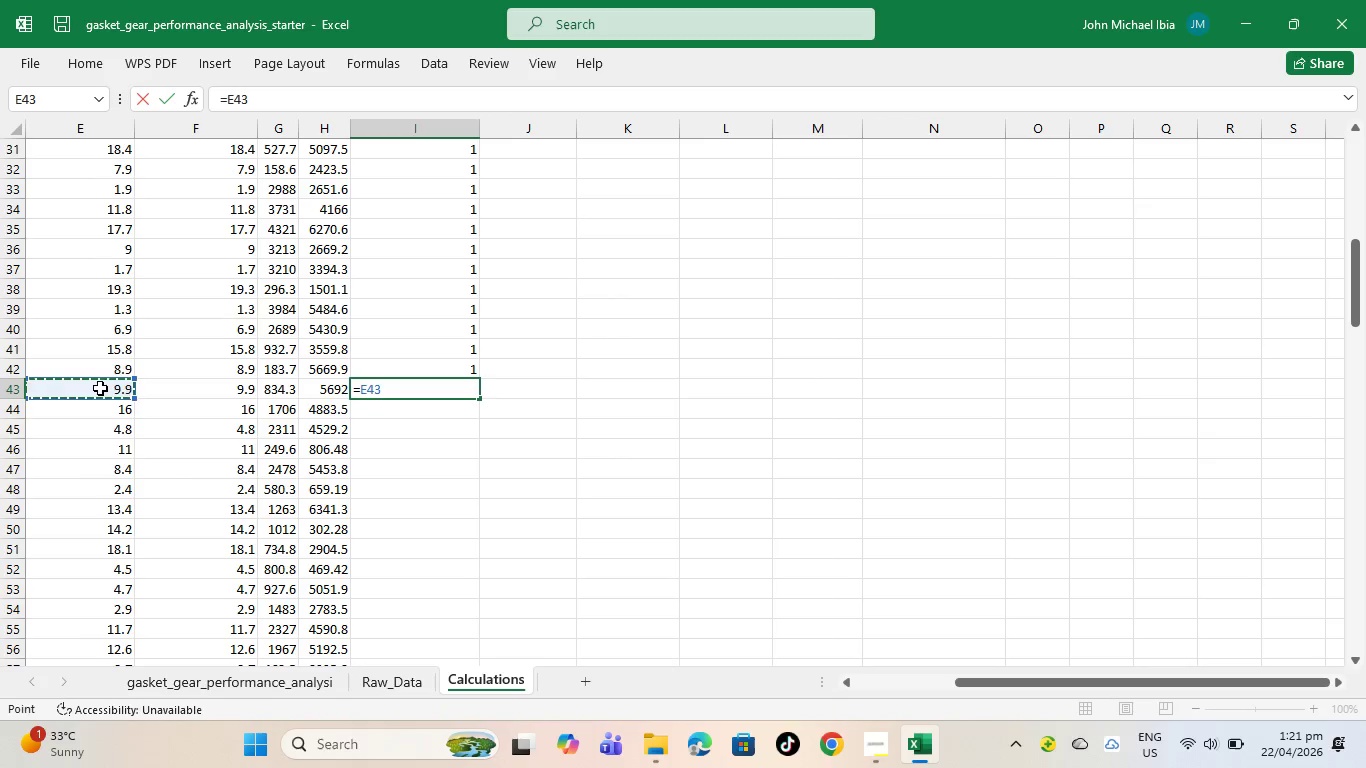 
key(Slash)
 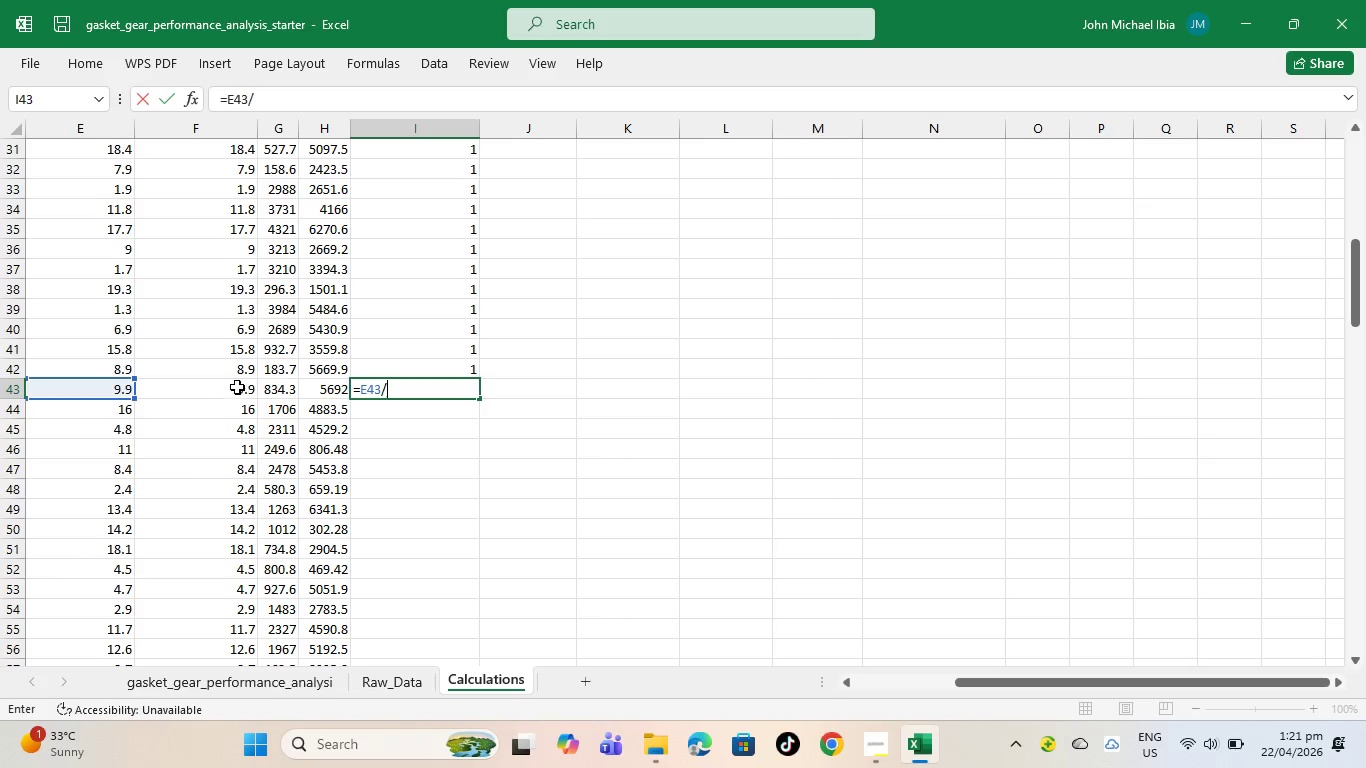 
left_click([237, 388])
 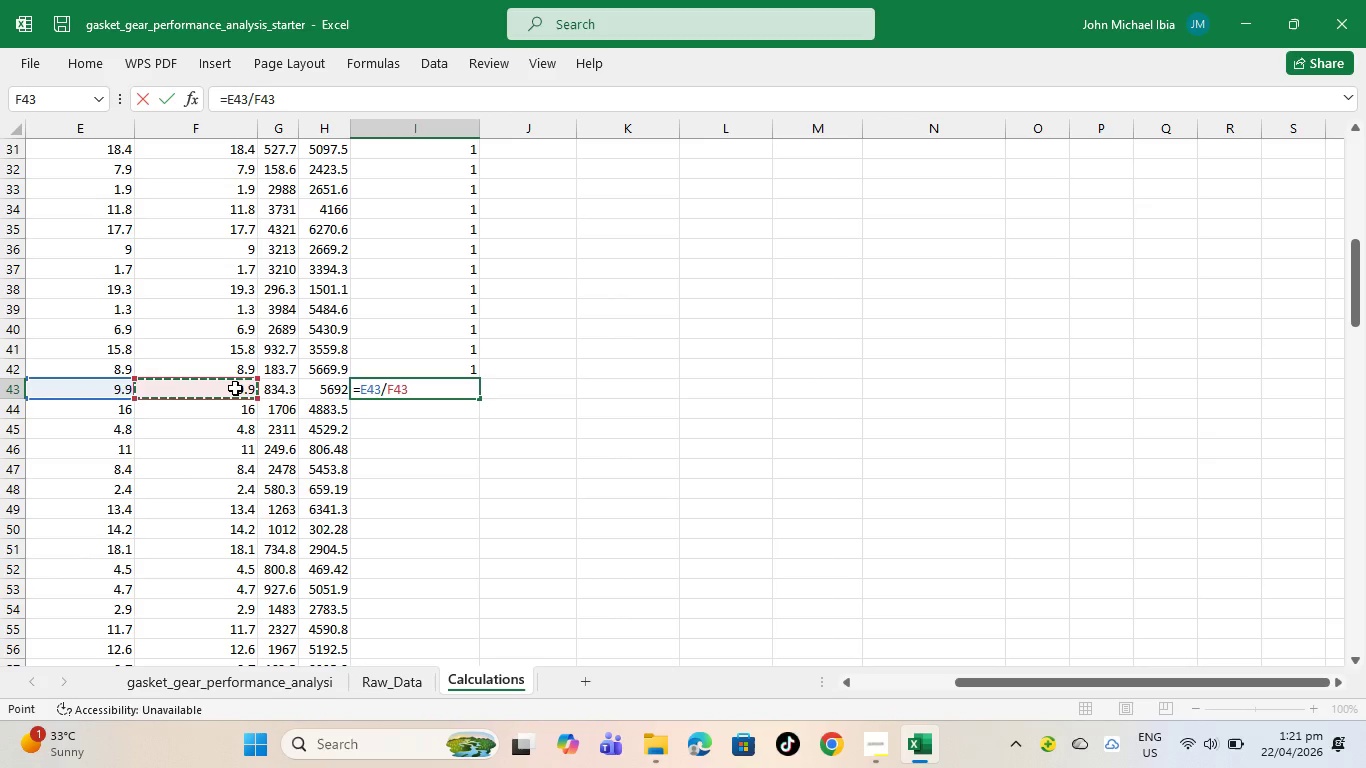 
key(Enter)
 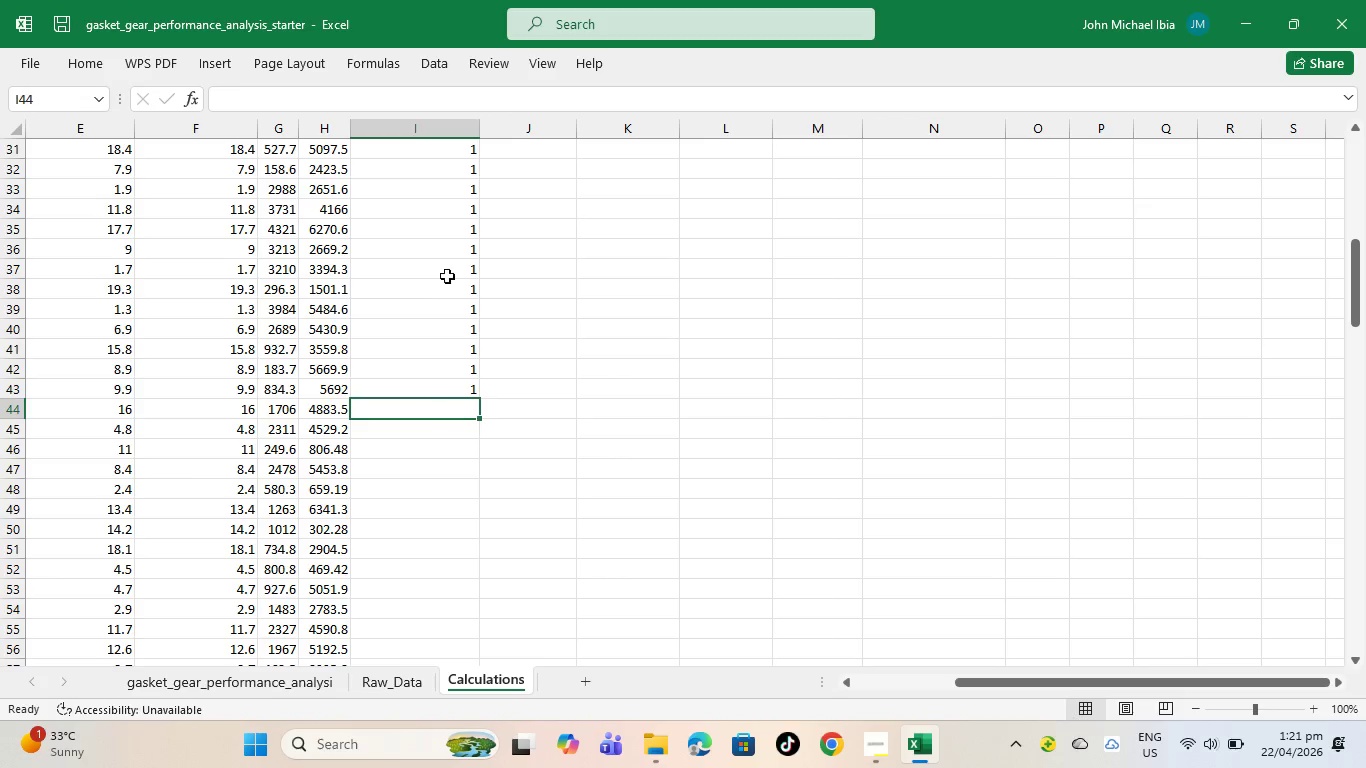 
key(Equal)
 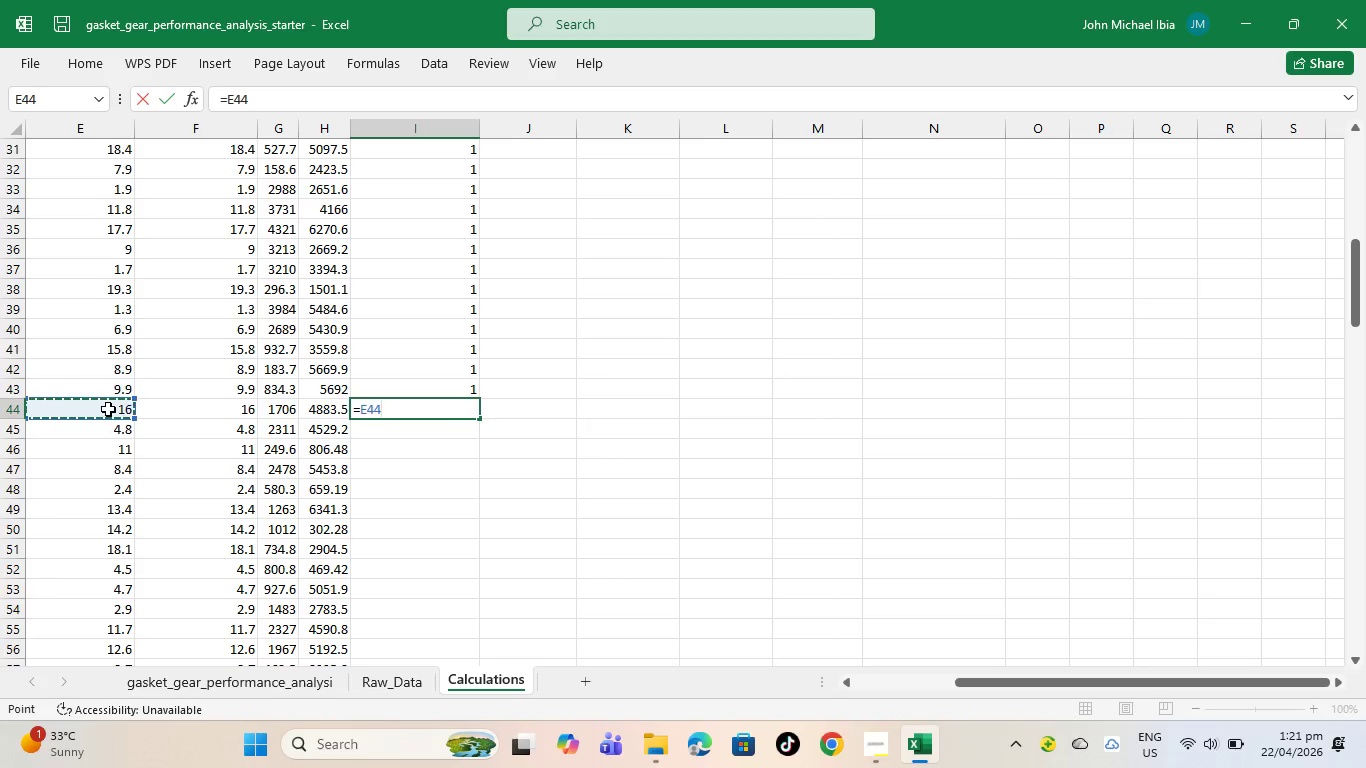 
key(Slash)
 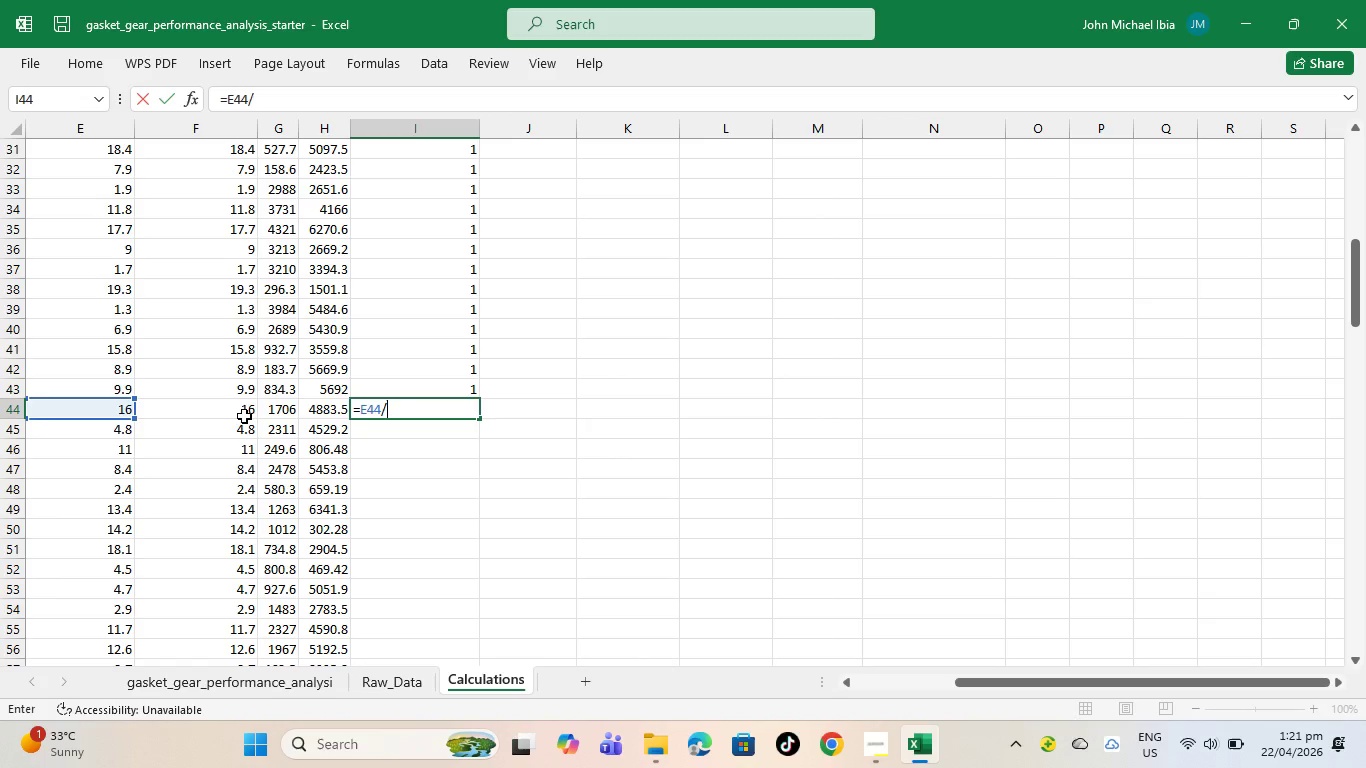 
left_click([248, 411])
 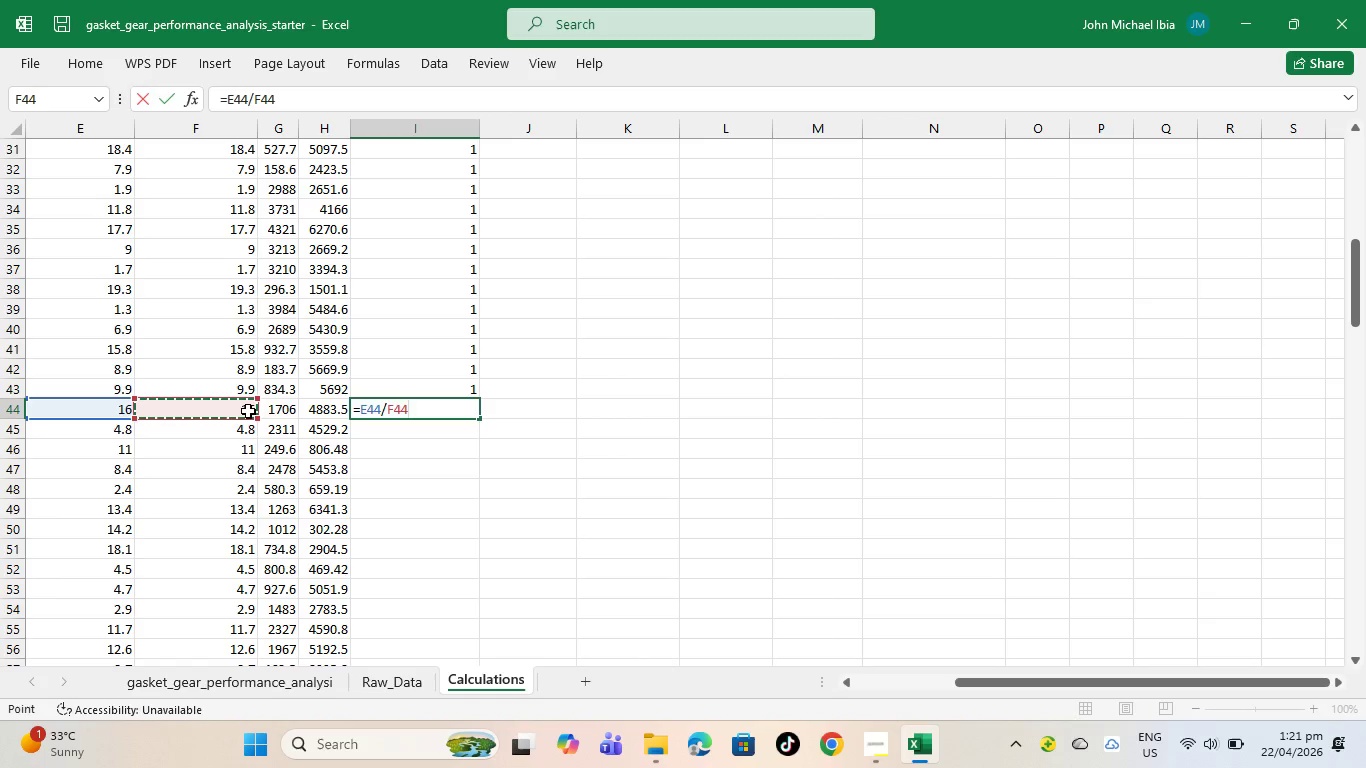 
key(Enter)
 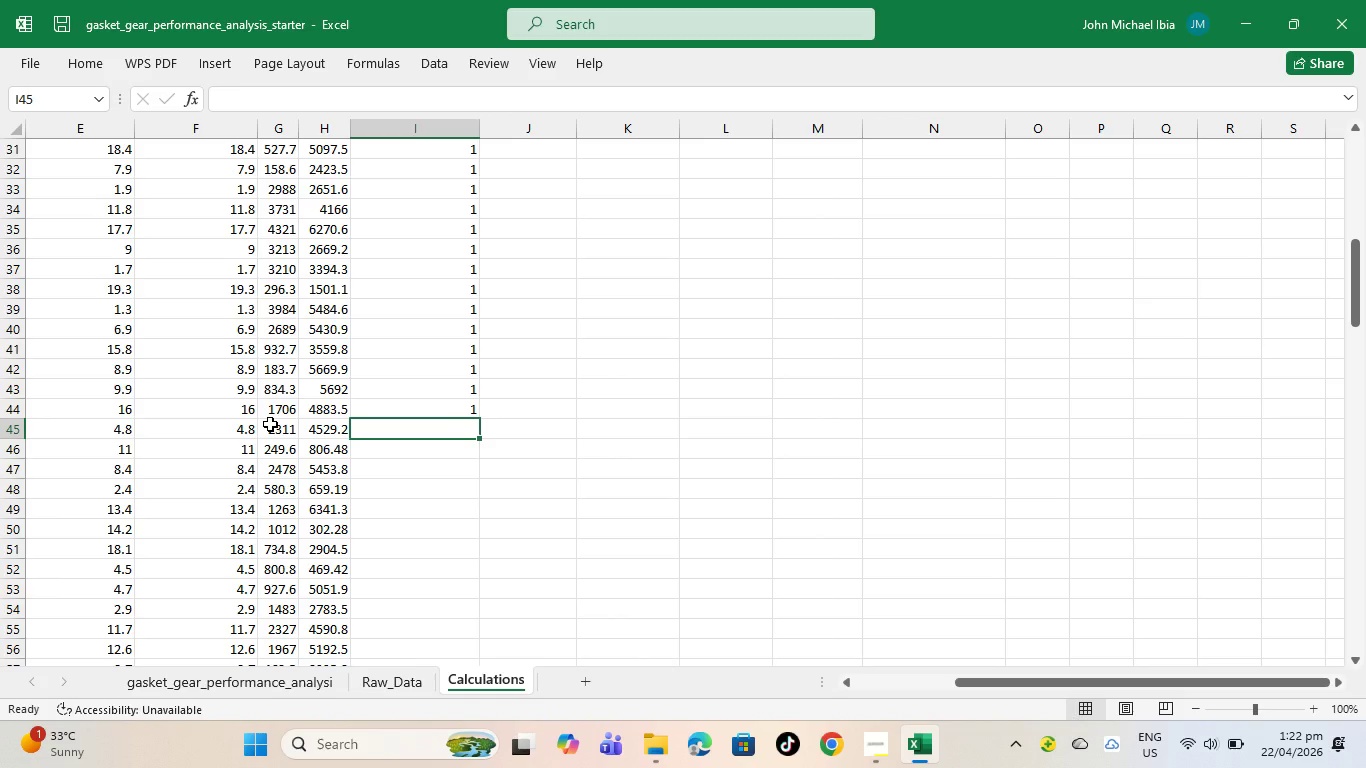 
key(Equal)
 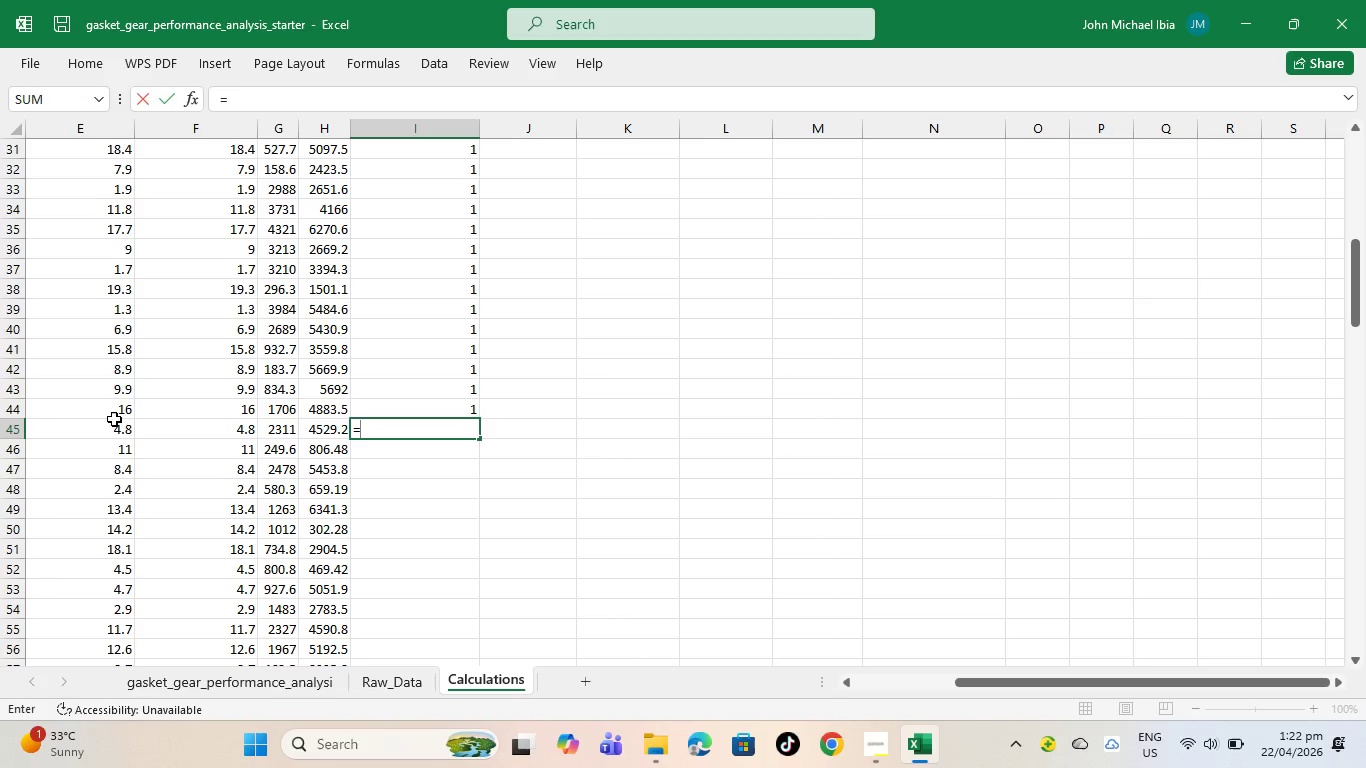 
left_click([112, 425])
 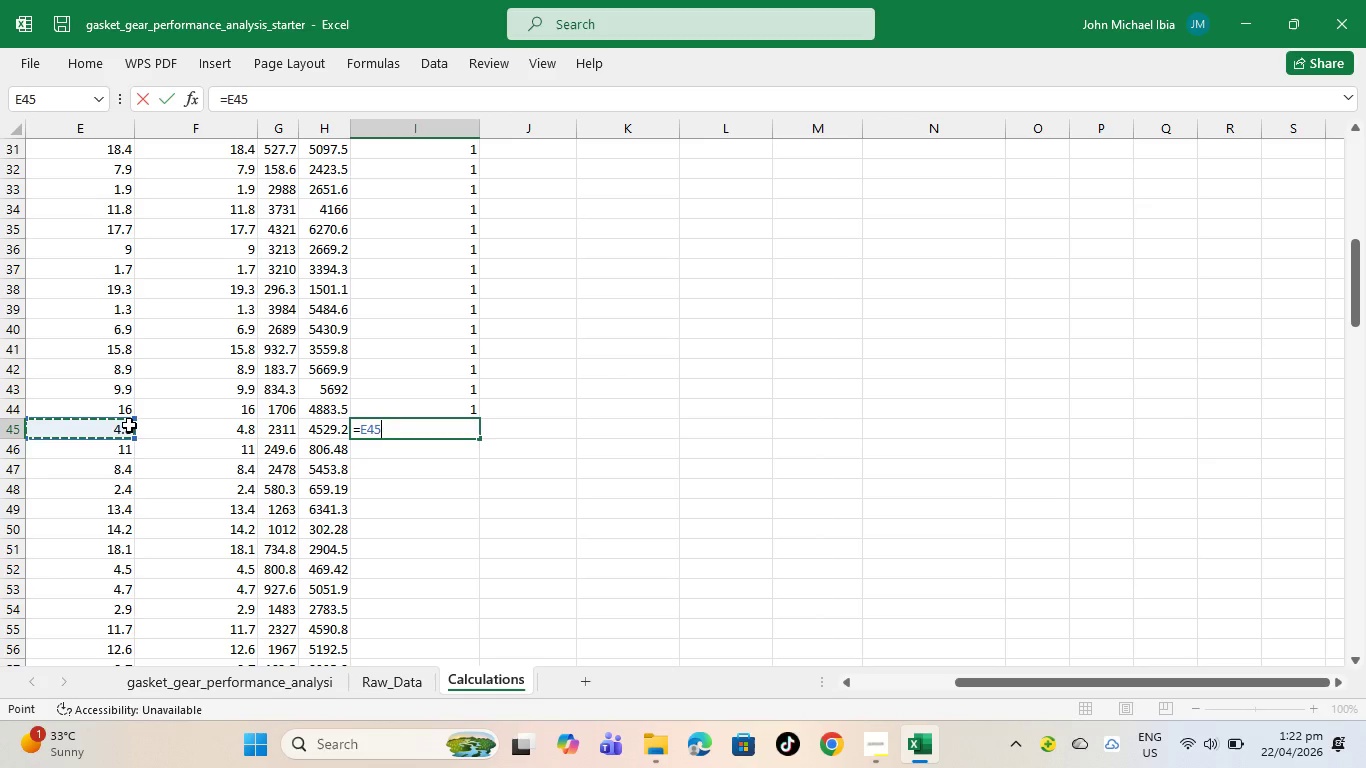 
key(Slash)
 